 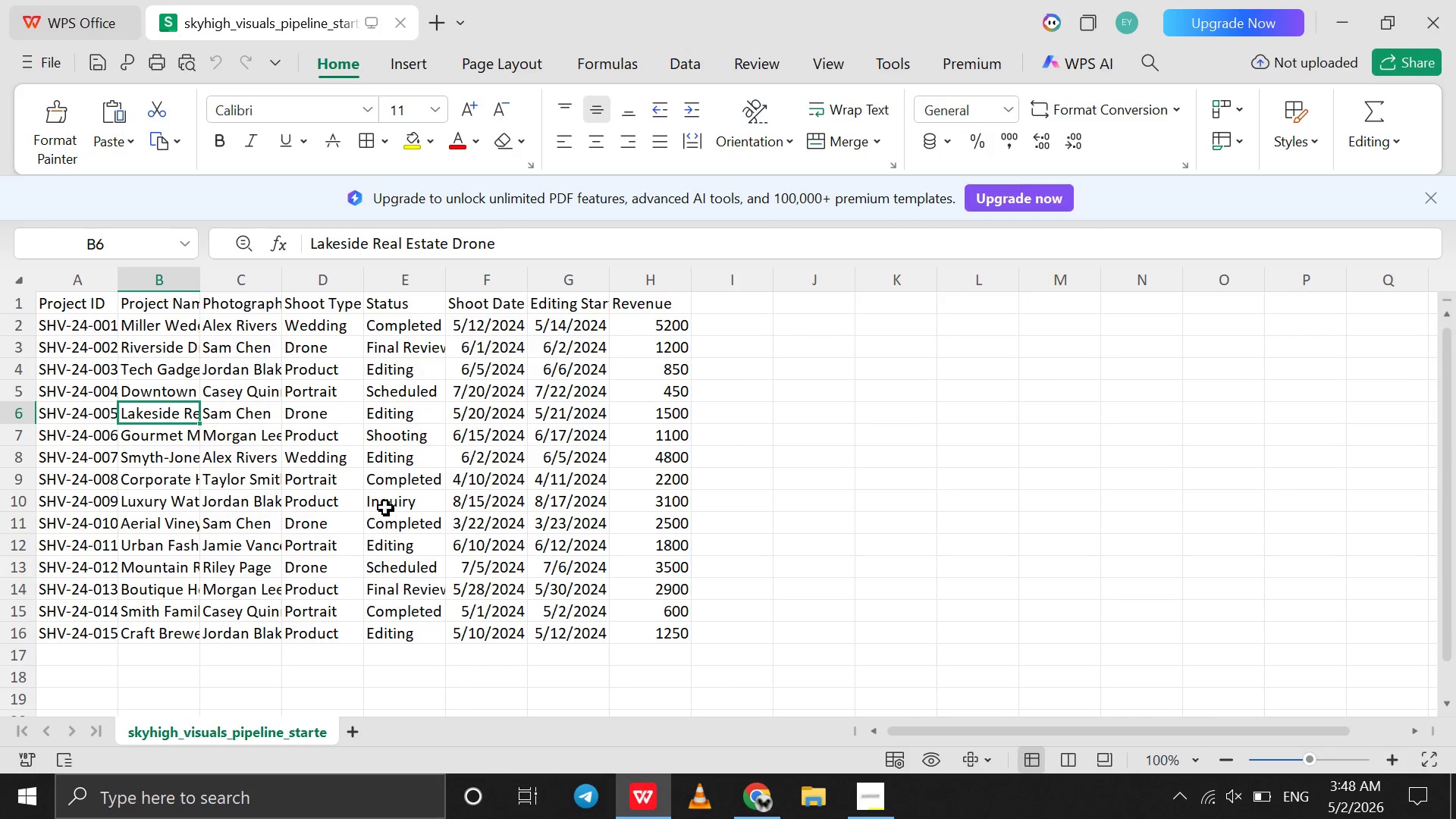 
left_click([741, 789])
 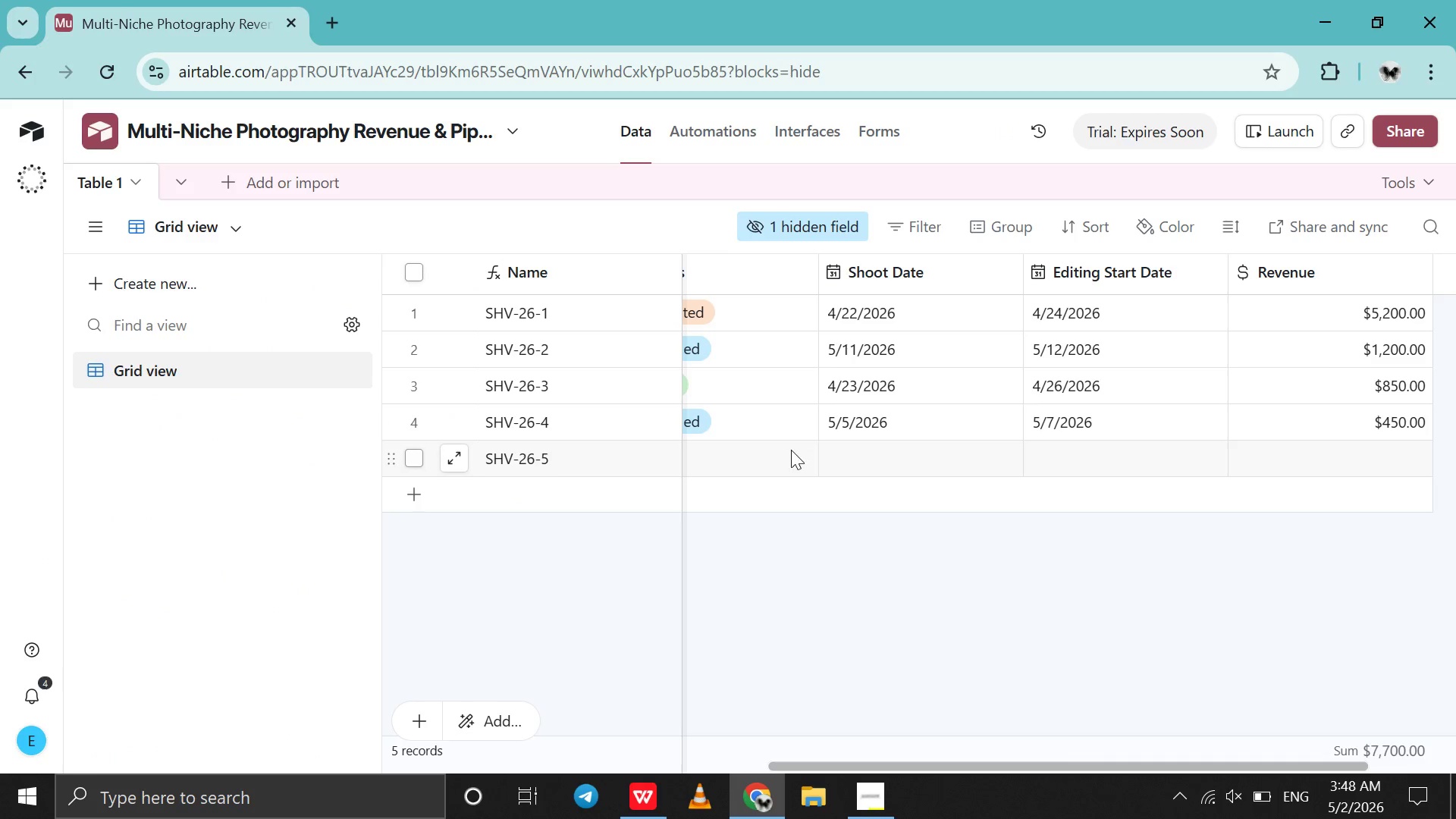 
double_click([791, 450])
 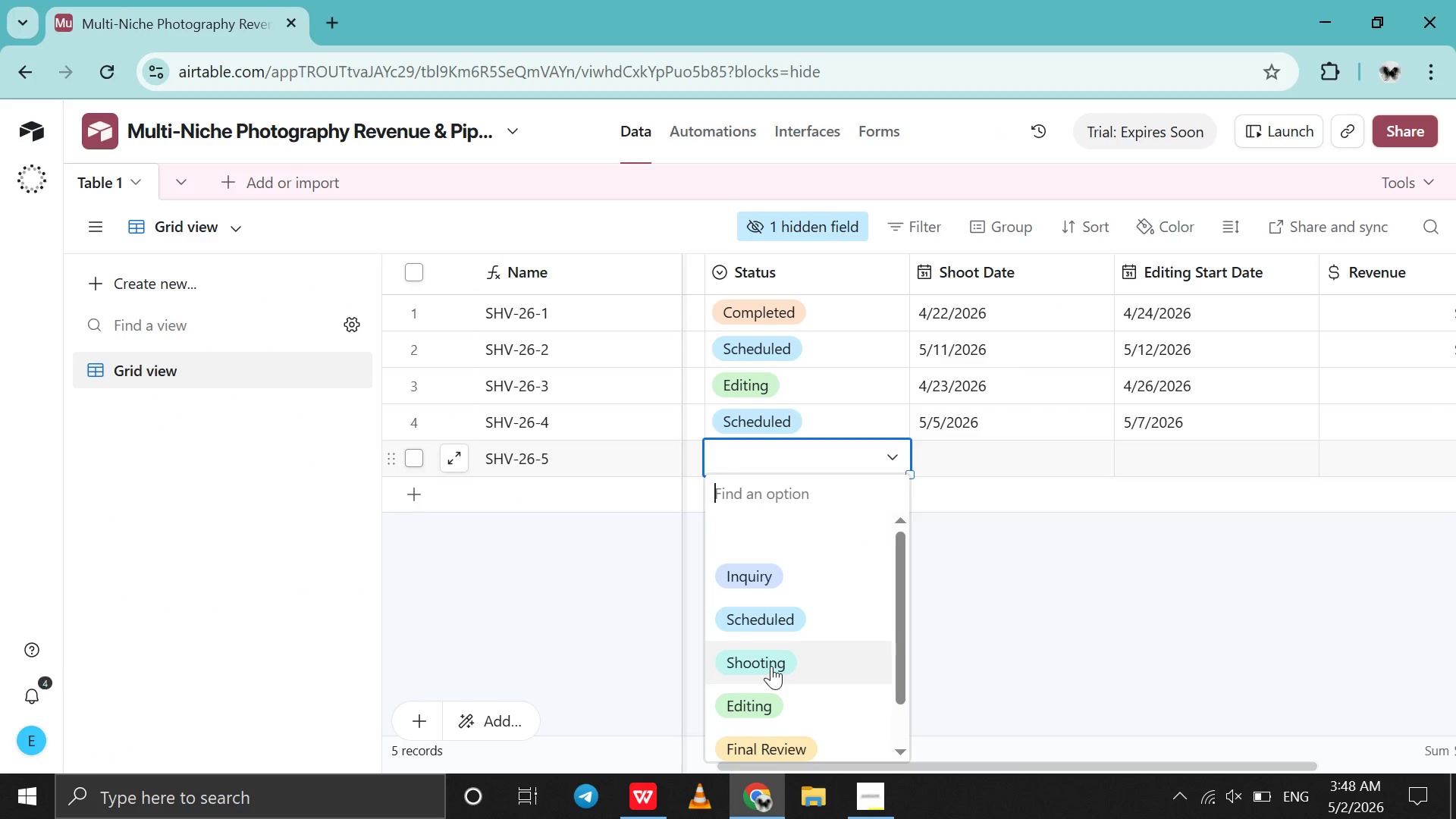 
left_click([764, 708])
 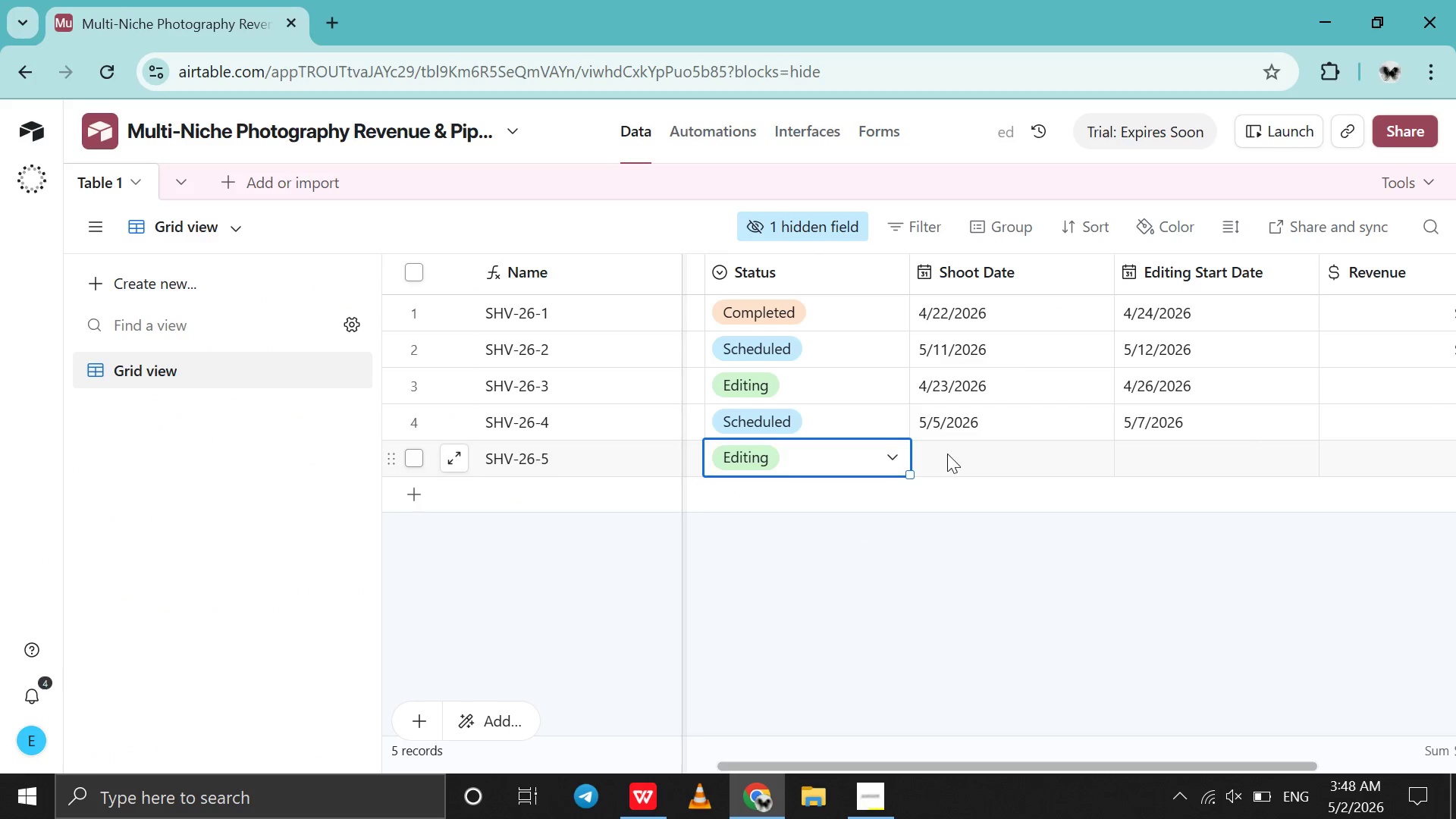 
double_click([951, 453])
 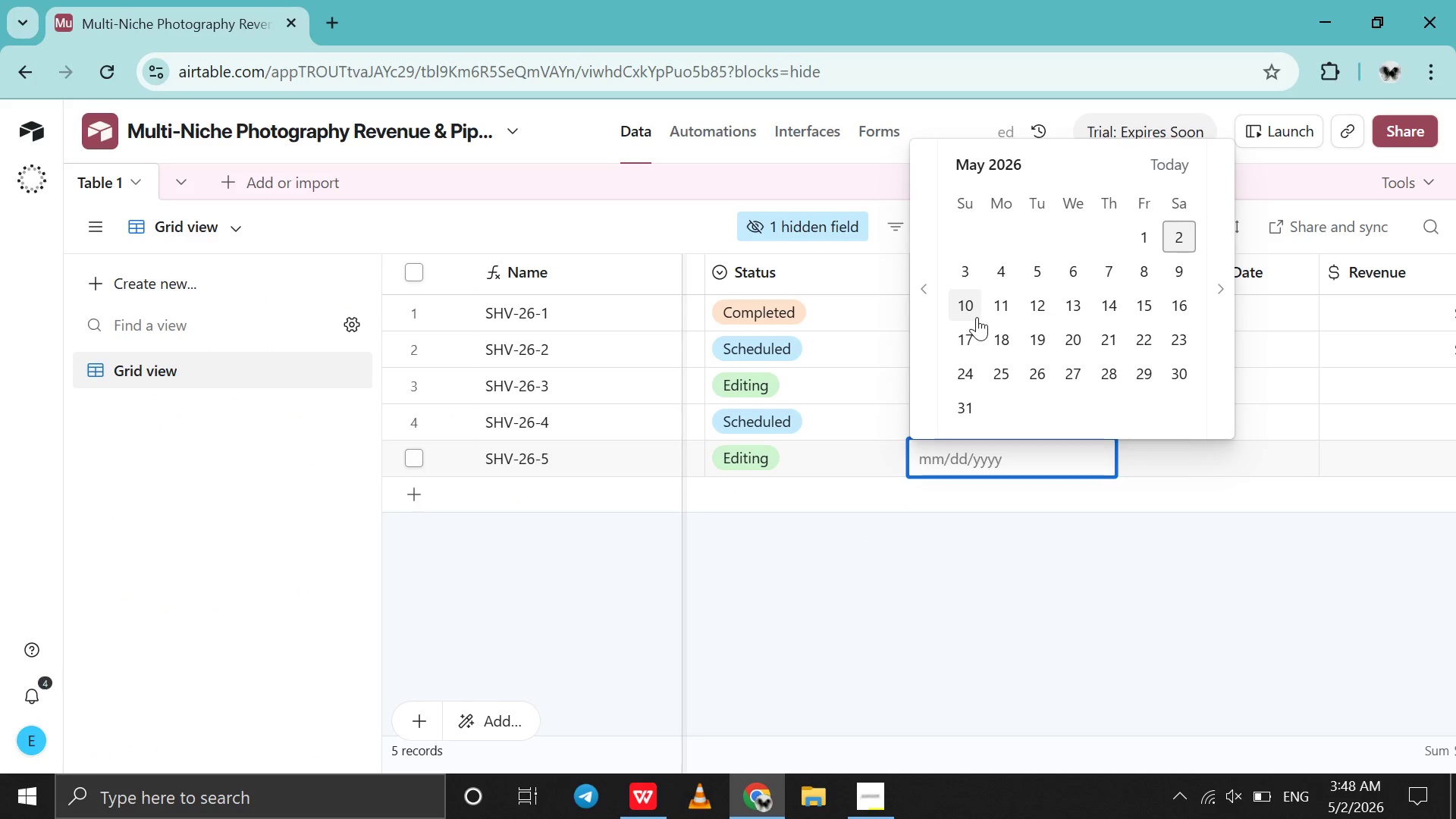 
left_click([937, 316])
 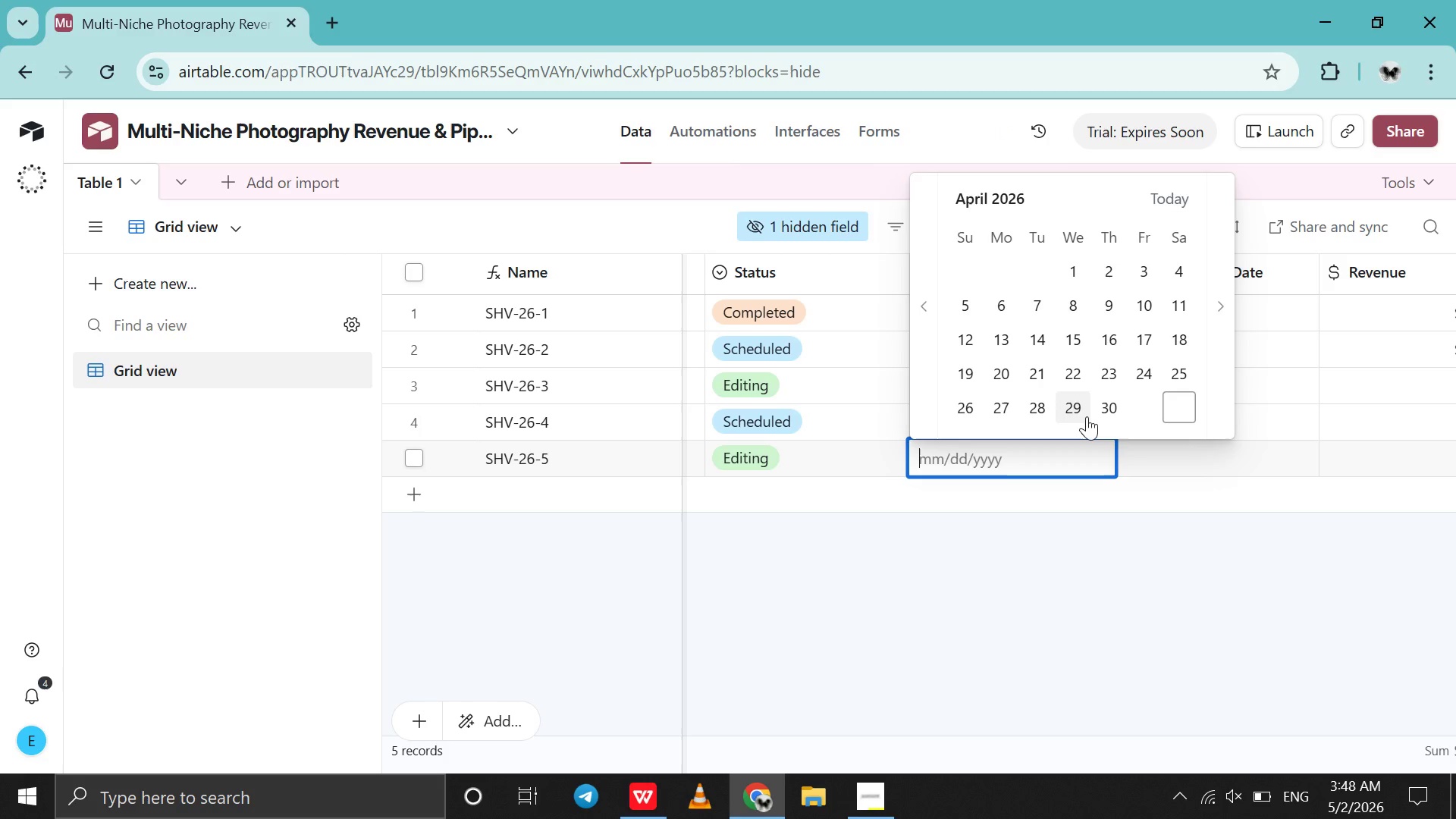 
left_click([1087, 416])
 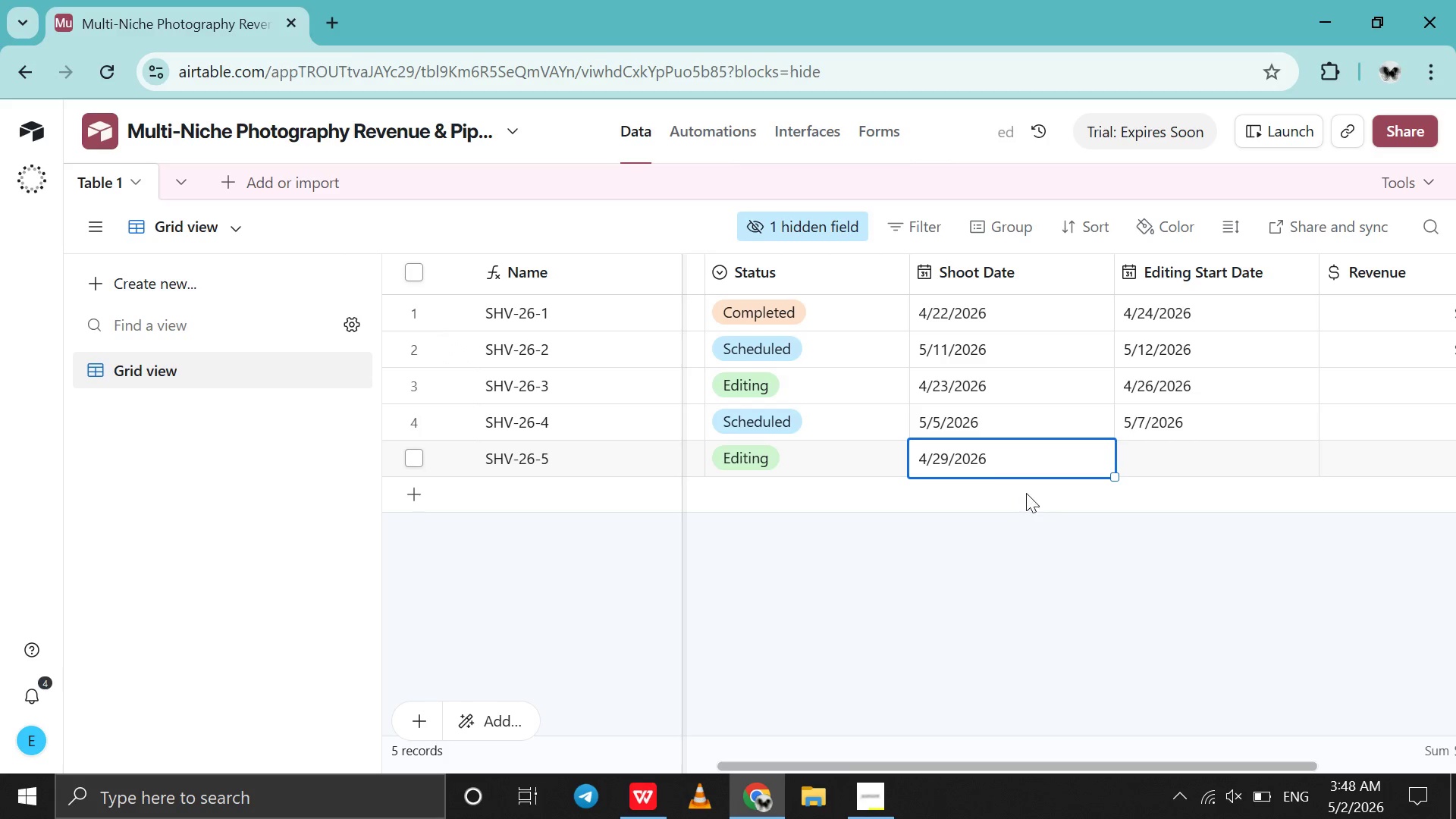 
left_click([1159, 480])
 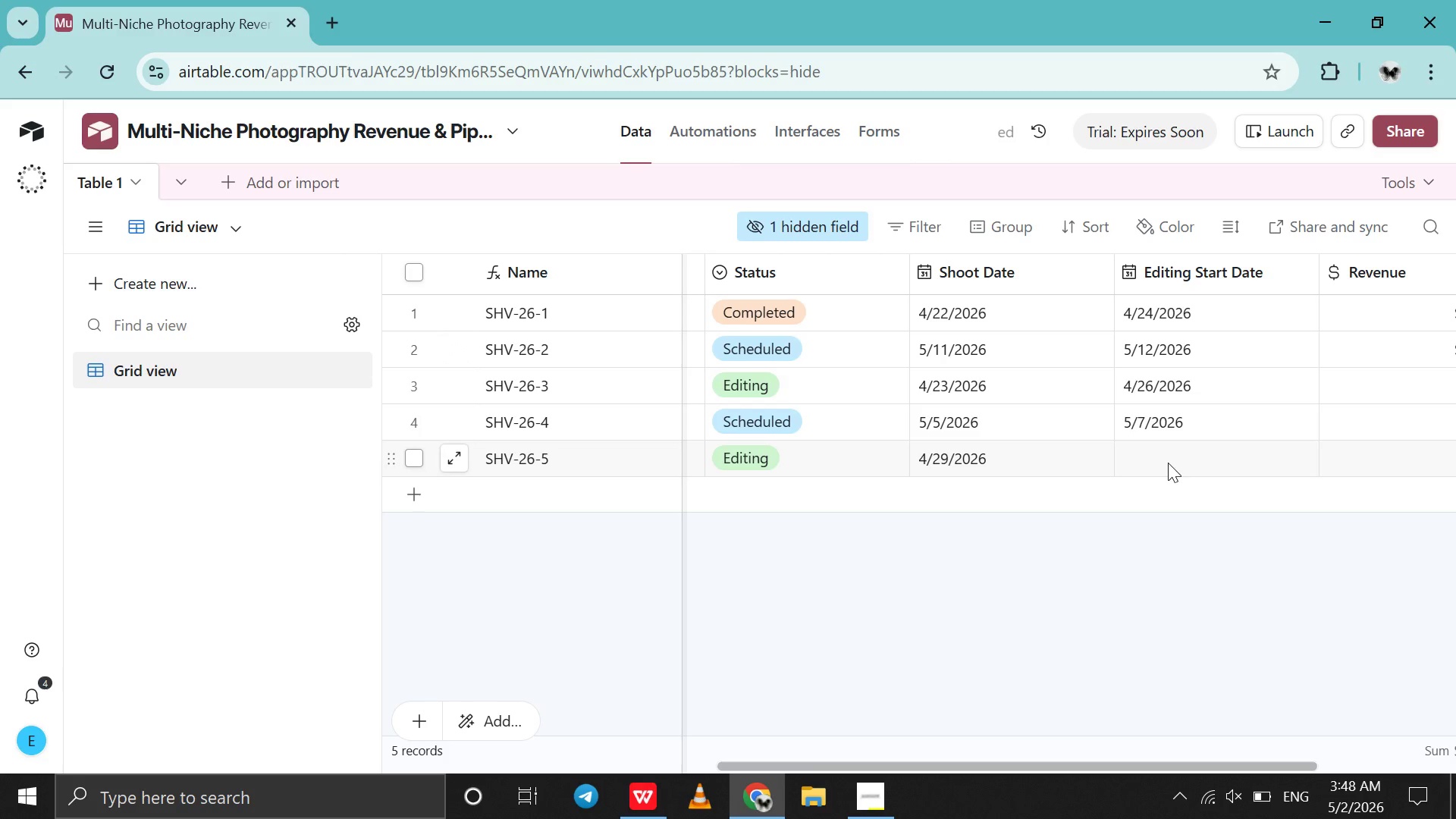 
double_click([1168, 463])
 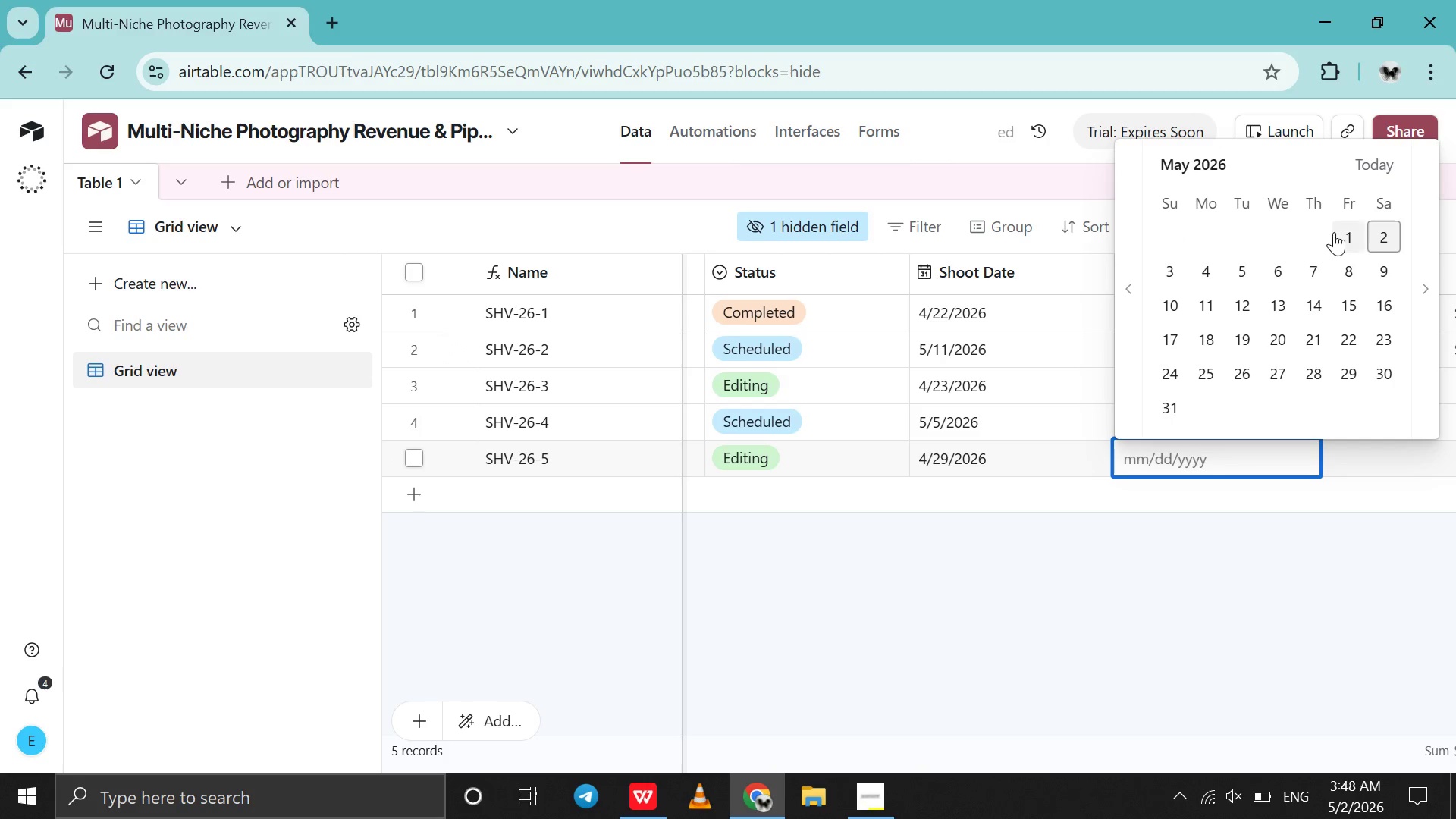 
left_click([1338, 231])
 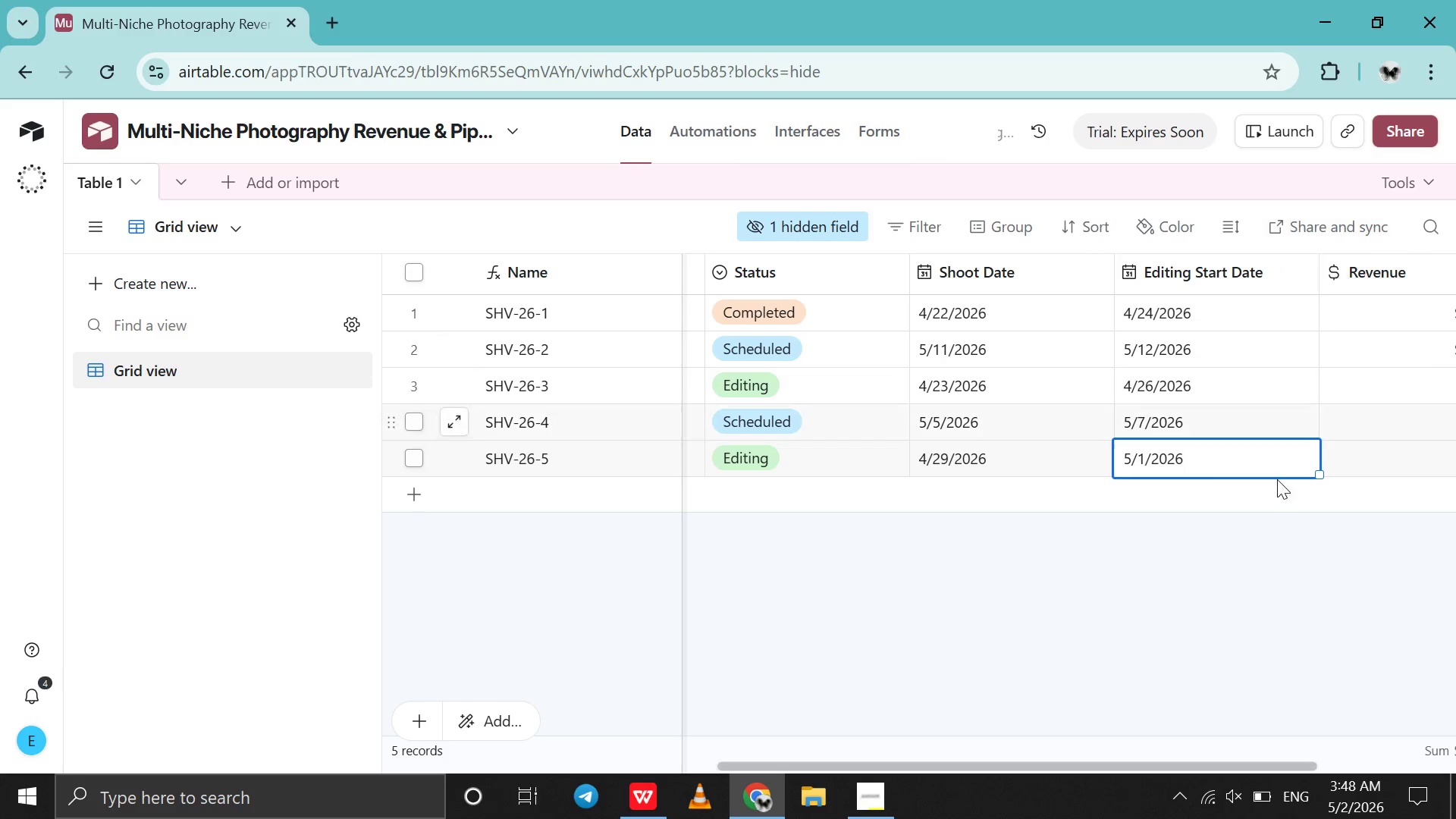 
scroll: coordinate [1277, 479], scroll_direction: down, amount: 4.0
 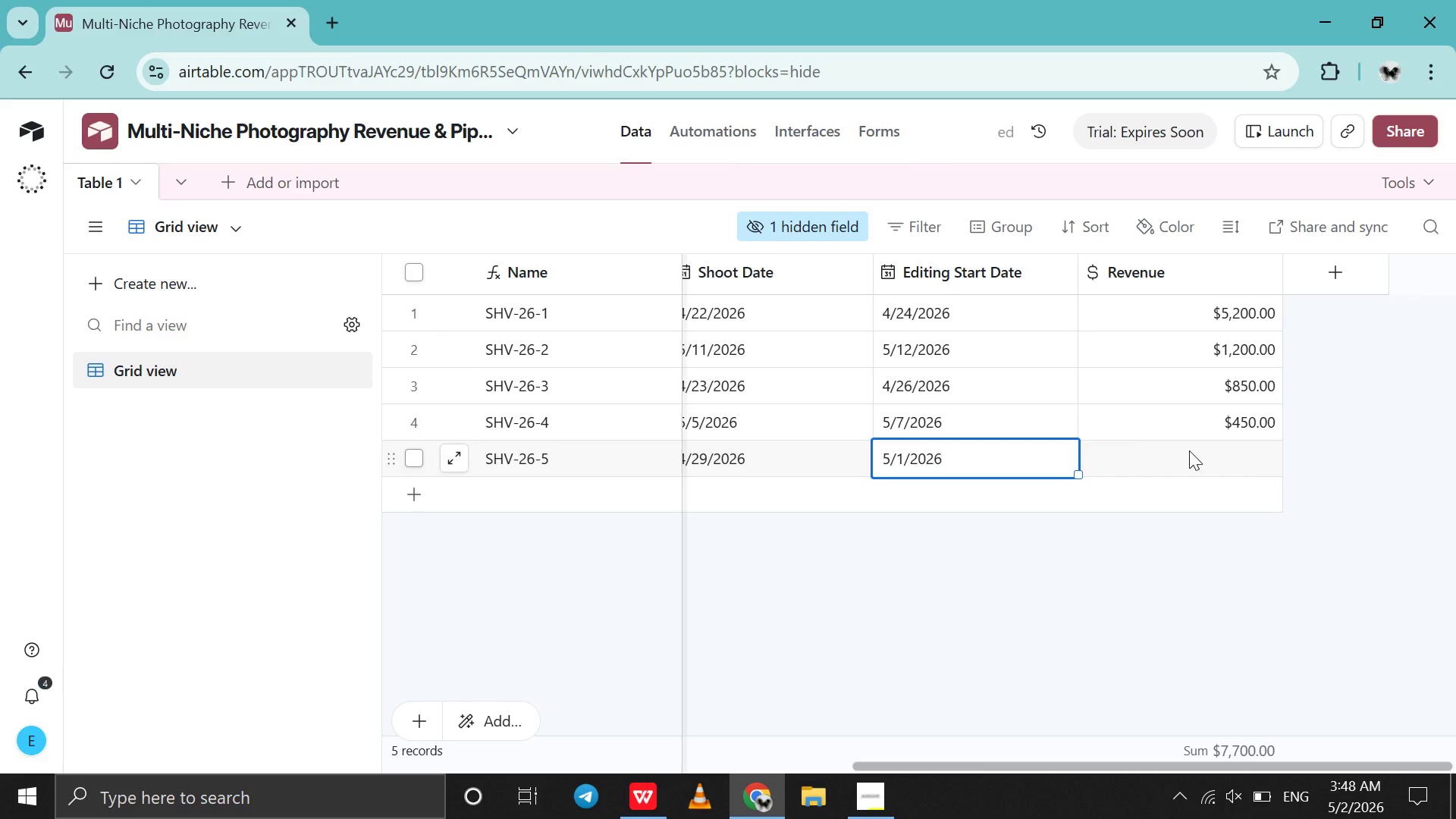 
double_click([1189, 450])
 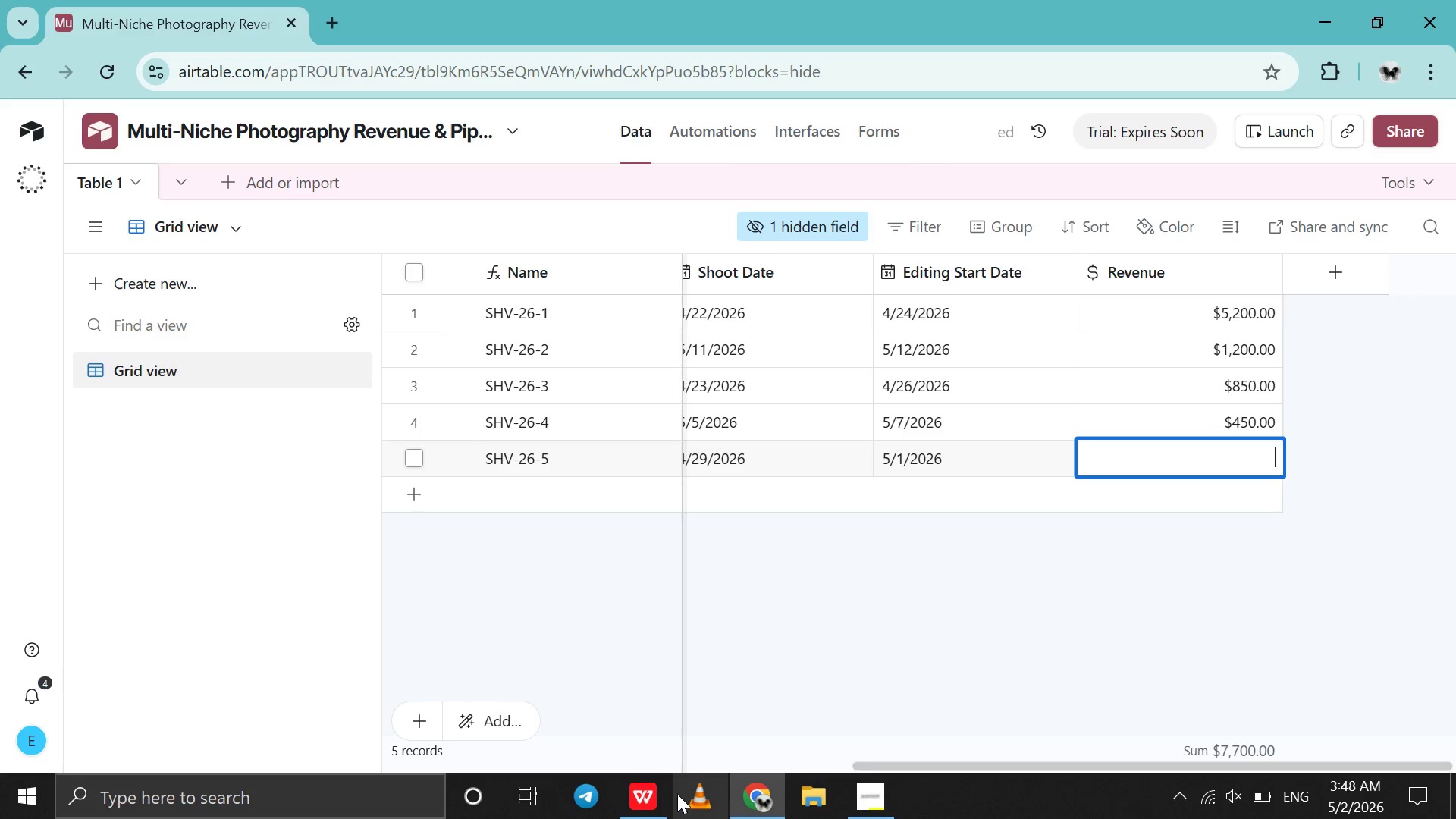 
left_click([651, 799])
 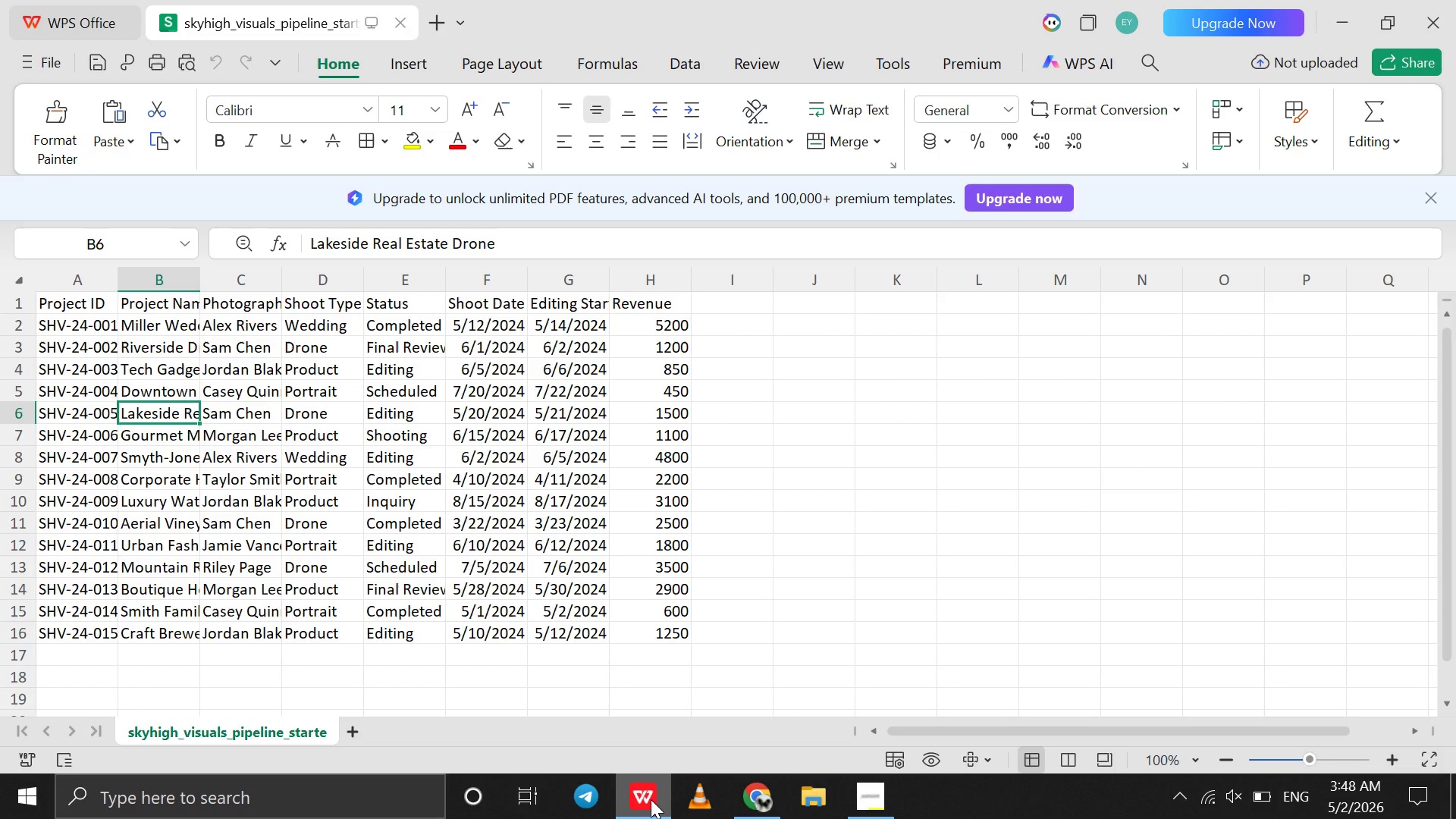 
left_click([651, 799])
 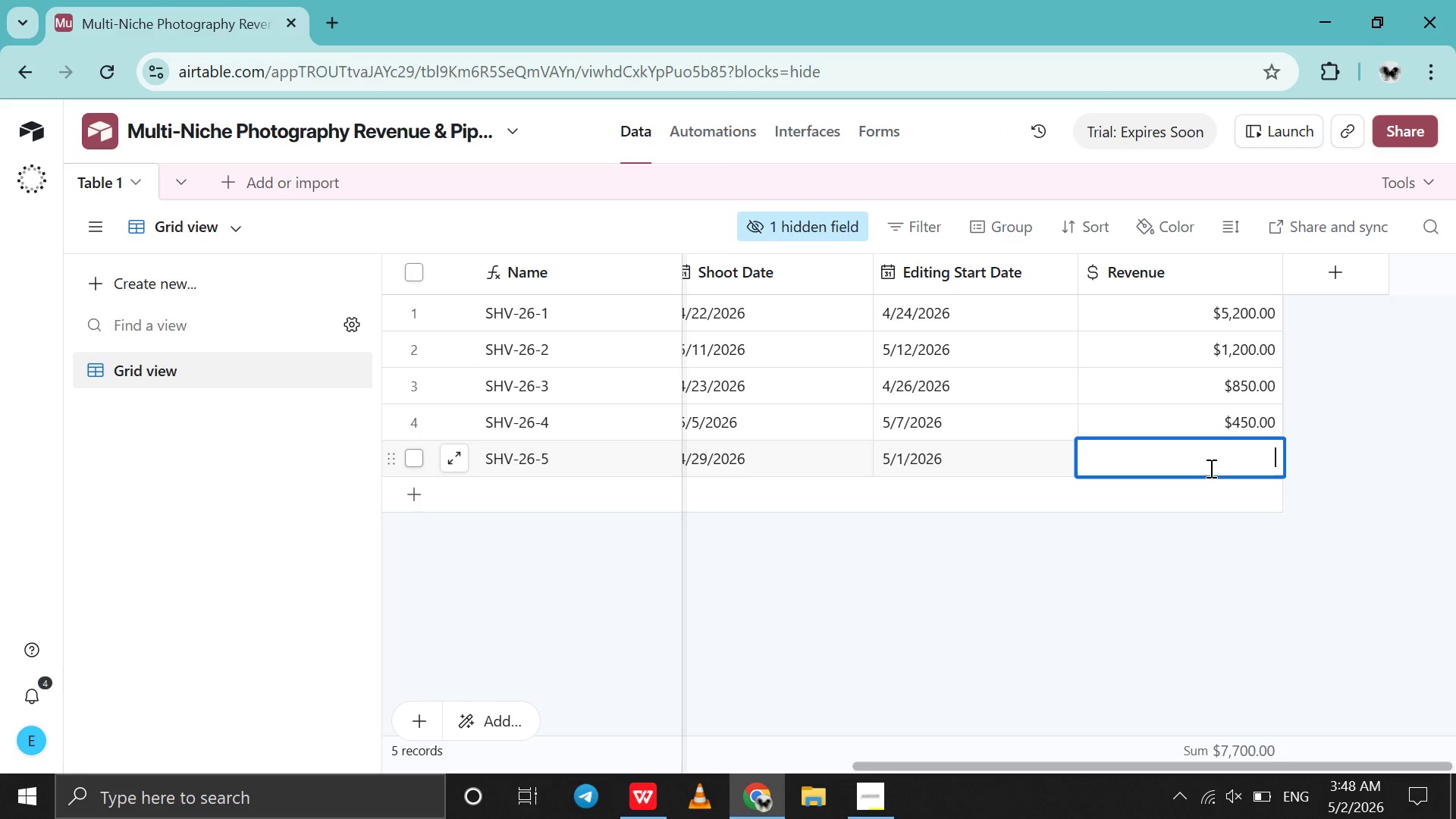 
type(1500)
 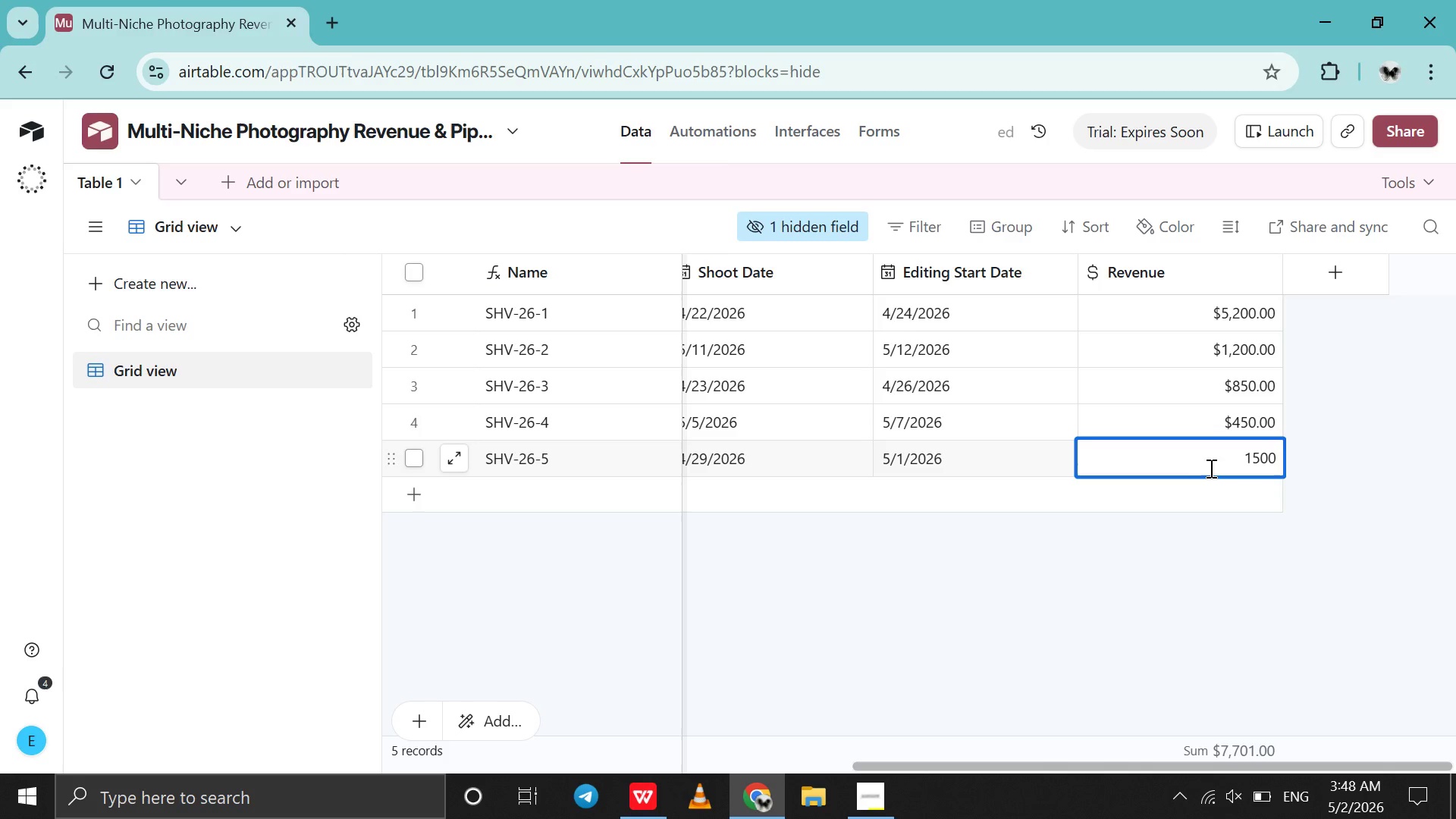 
scroll: coordinate [1210, 468], scroll_direction: up, amount: 13.0
 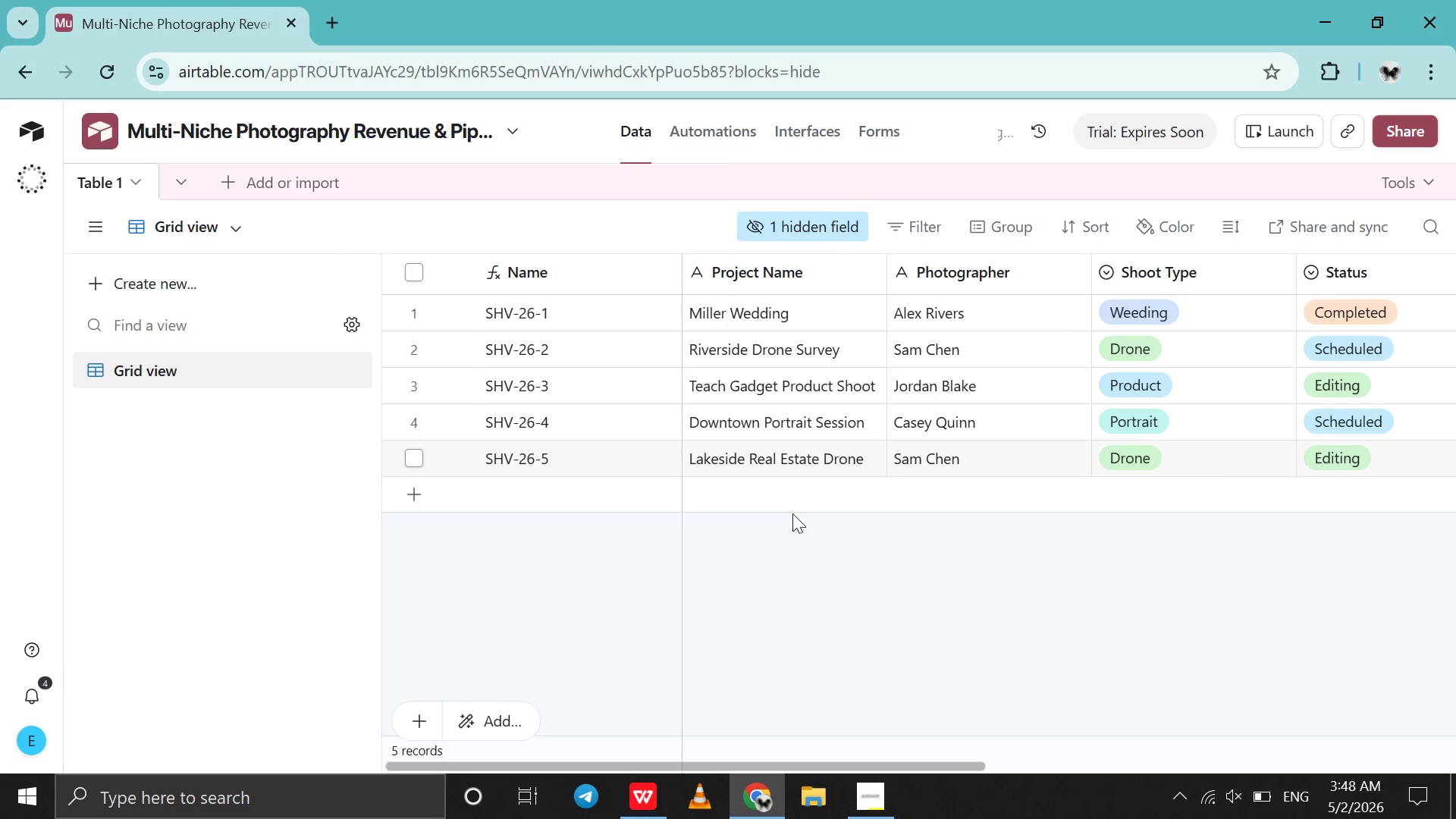 
left_click([783, 518])
 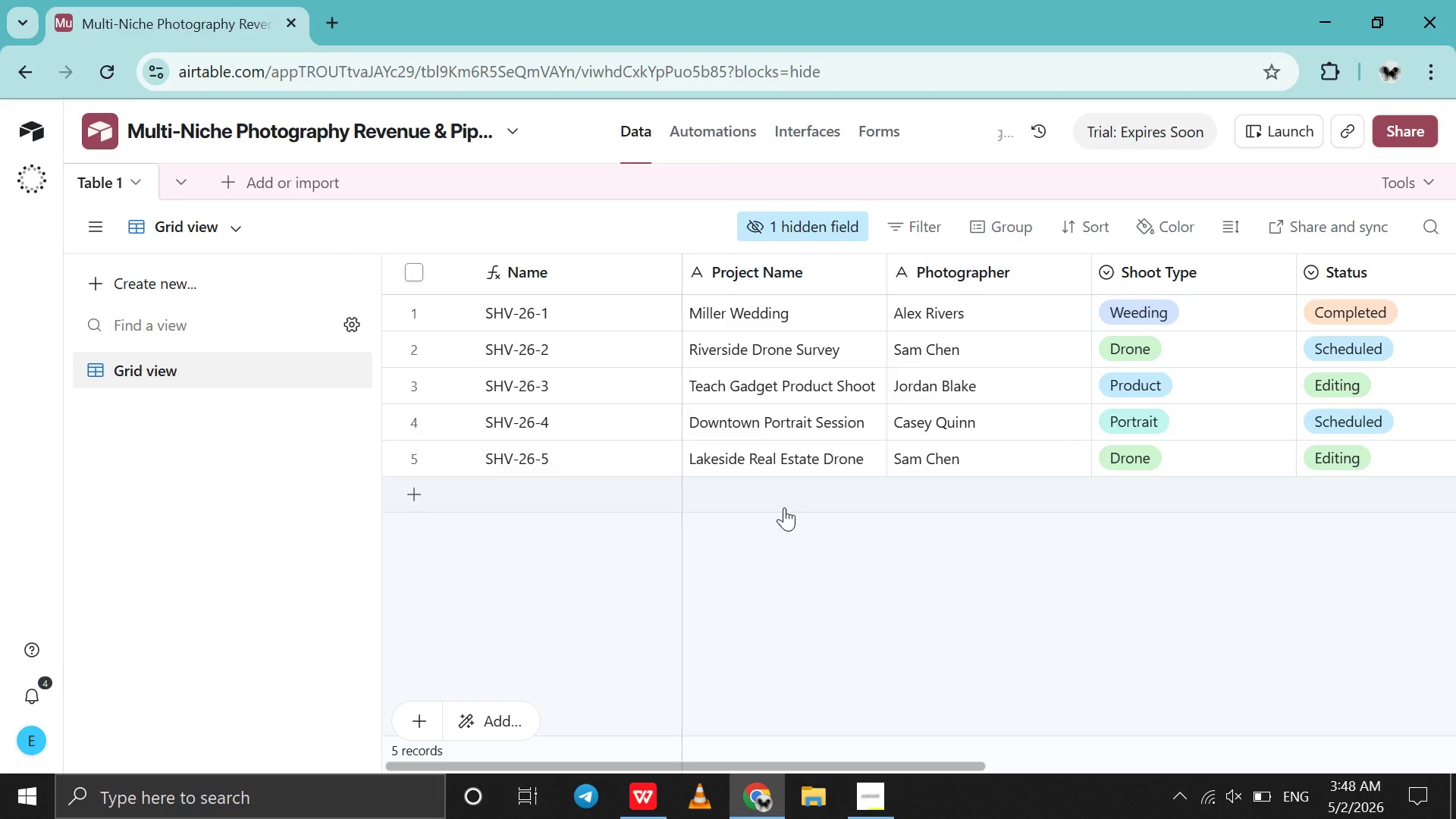 
left_click([784, 507])
 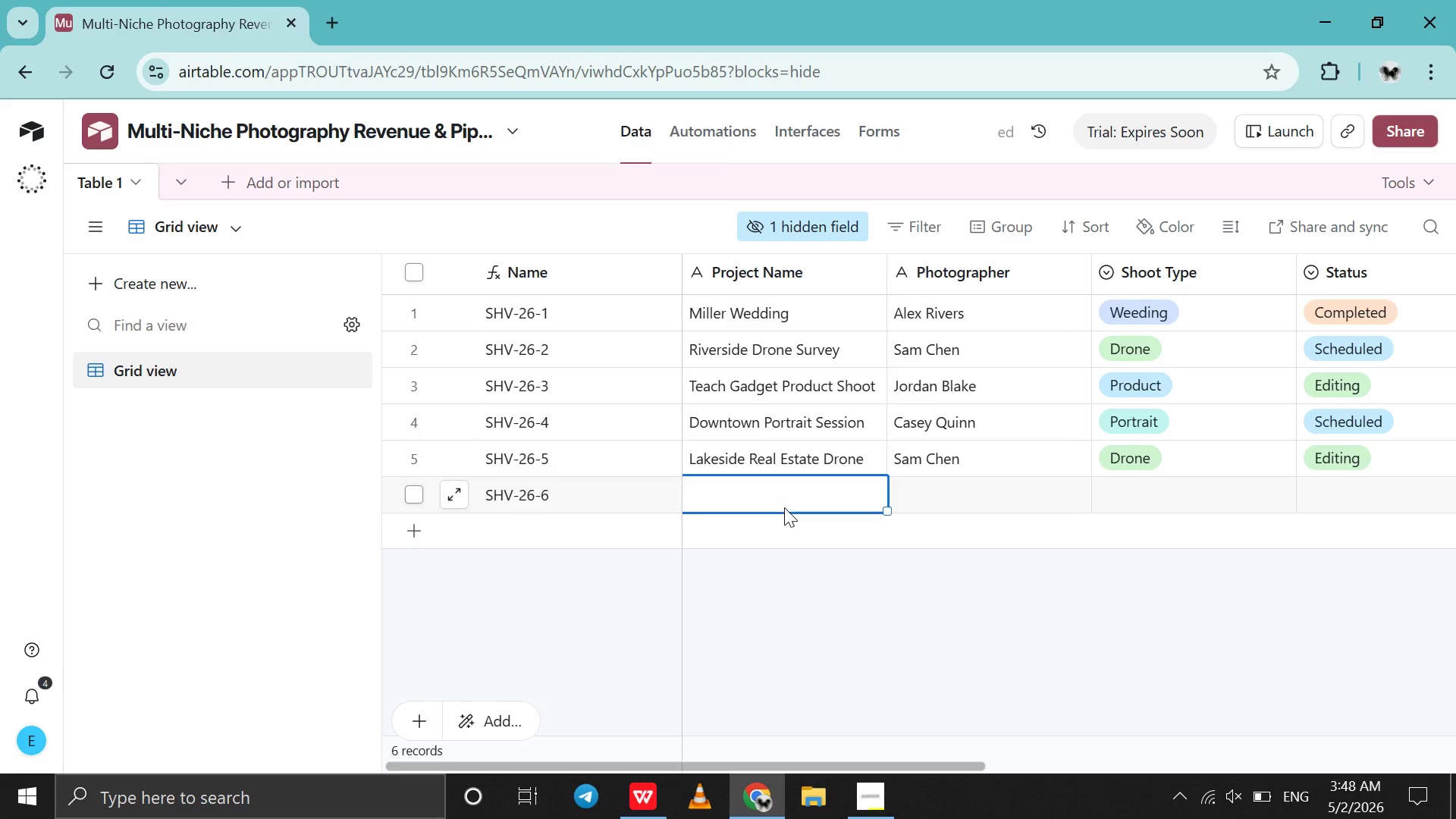 
double_click([784, 507])
 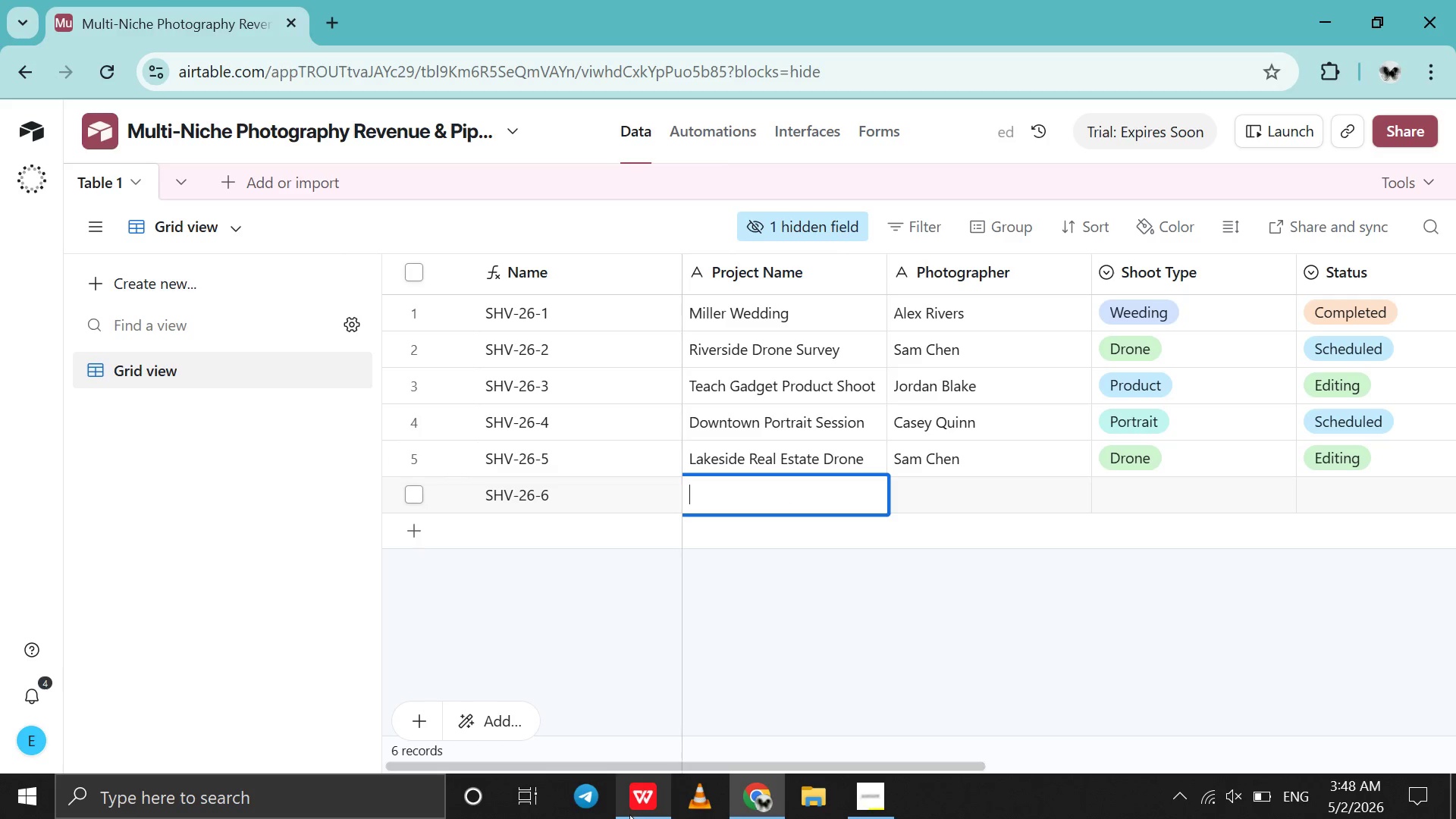 
left_click([629, 813])
 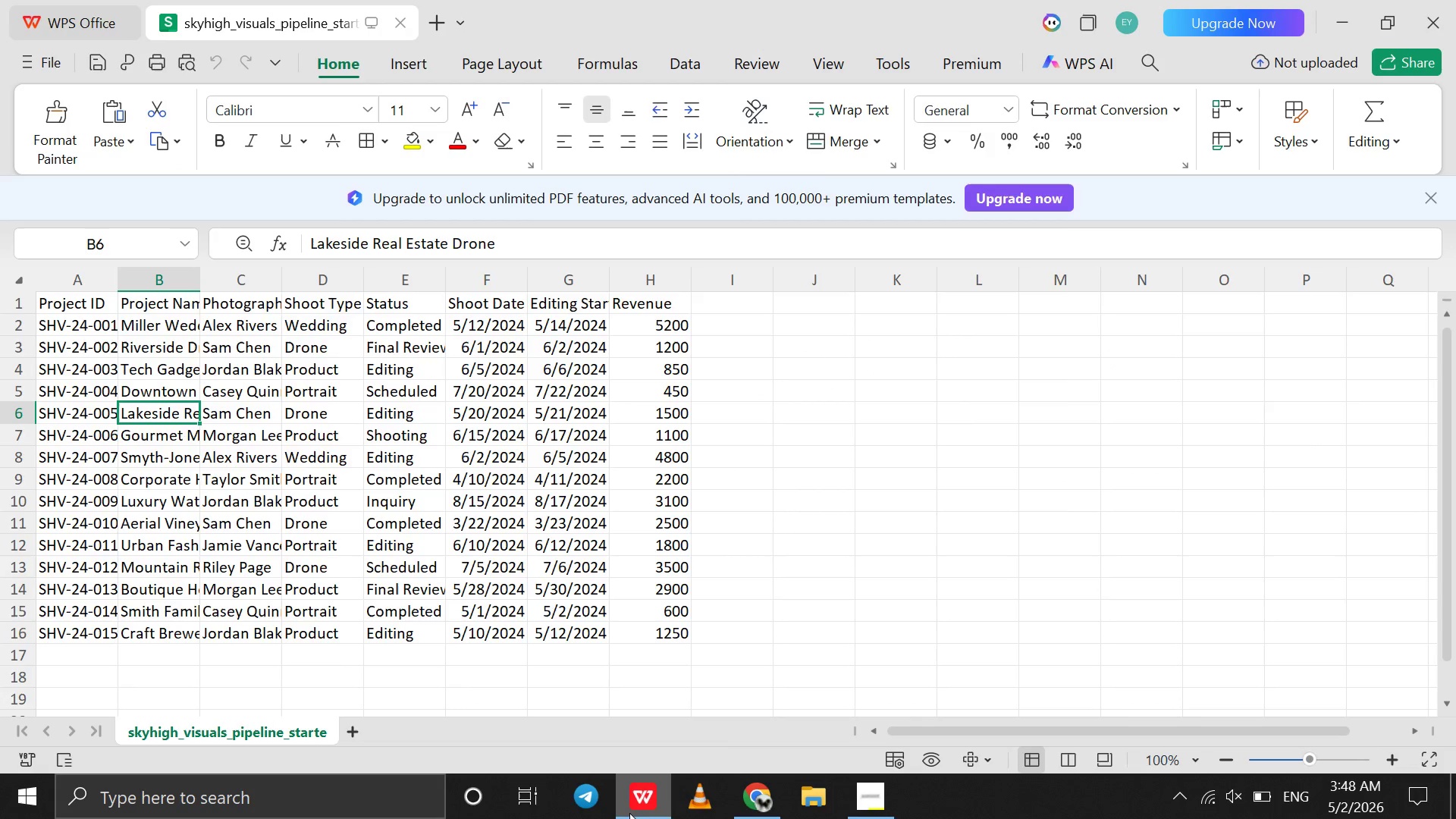 
wait(5.55)
 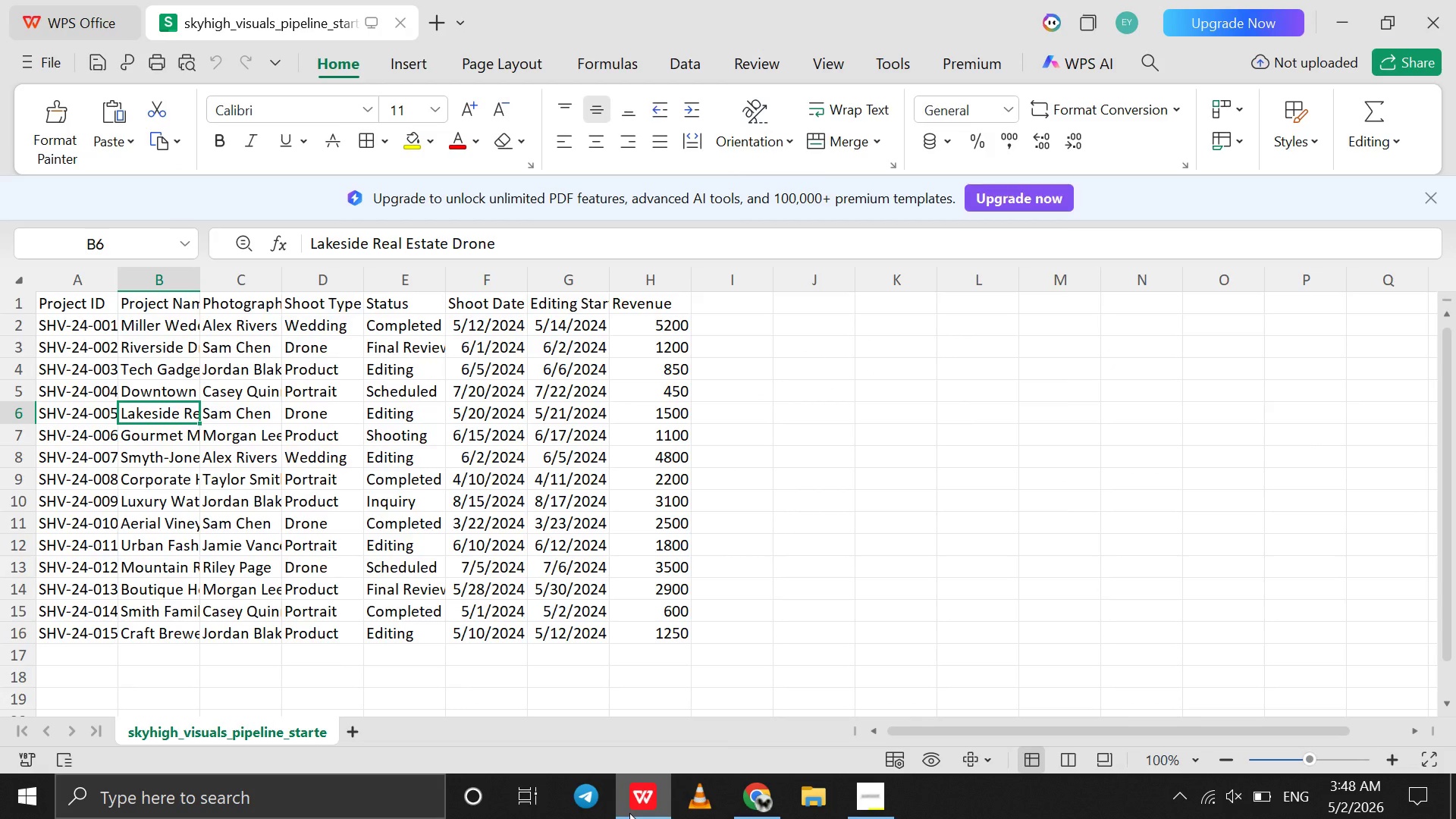 
left_click([173, 441])
 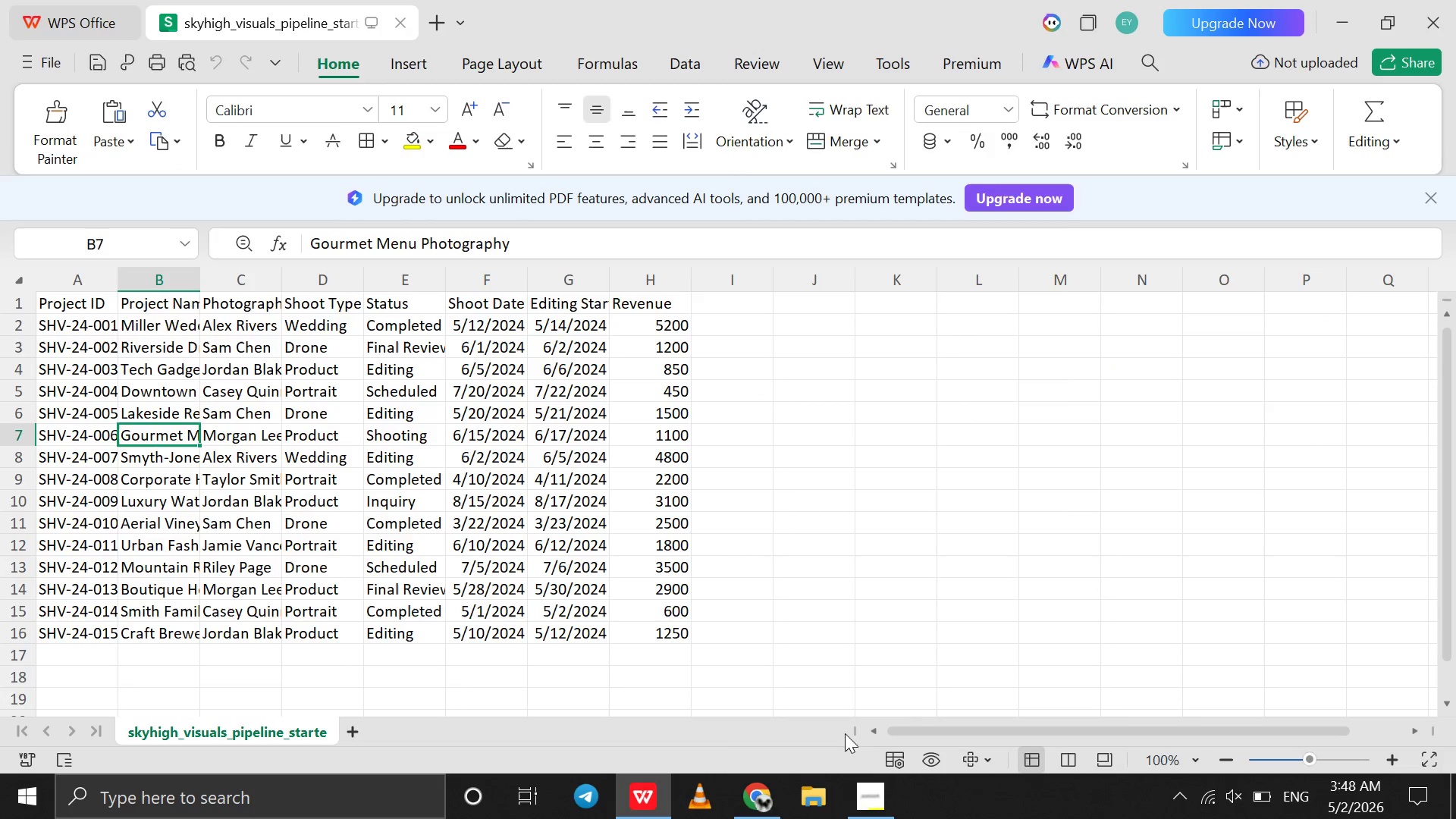 
wait(5.88)
 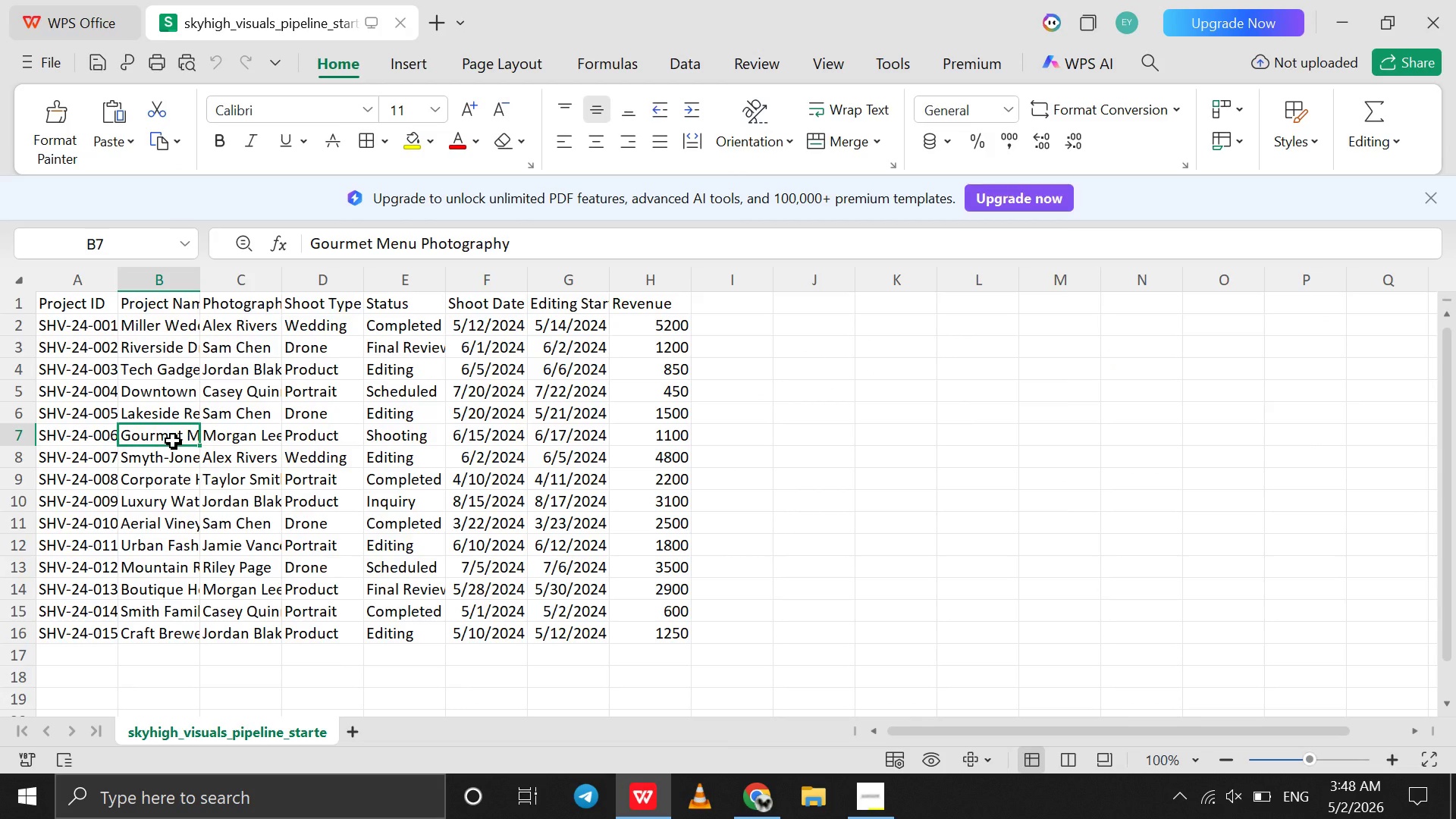 
left_click([771, 802])
 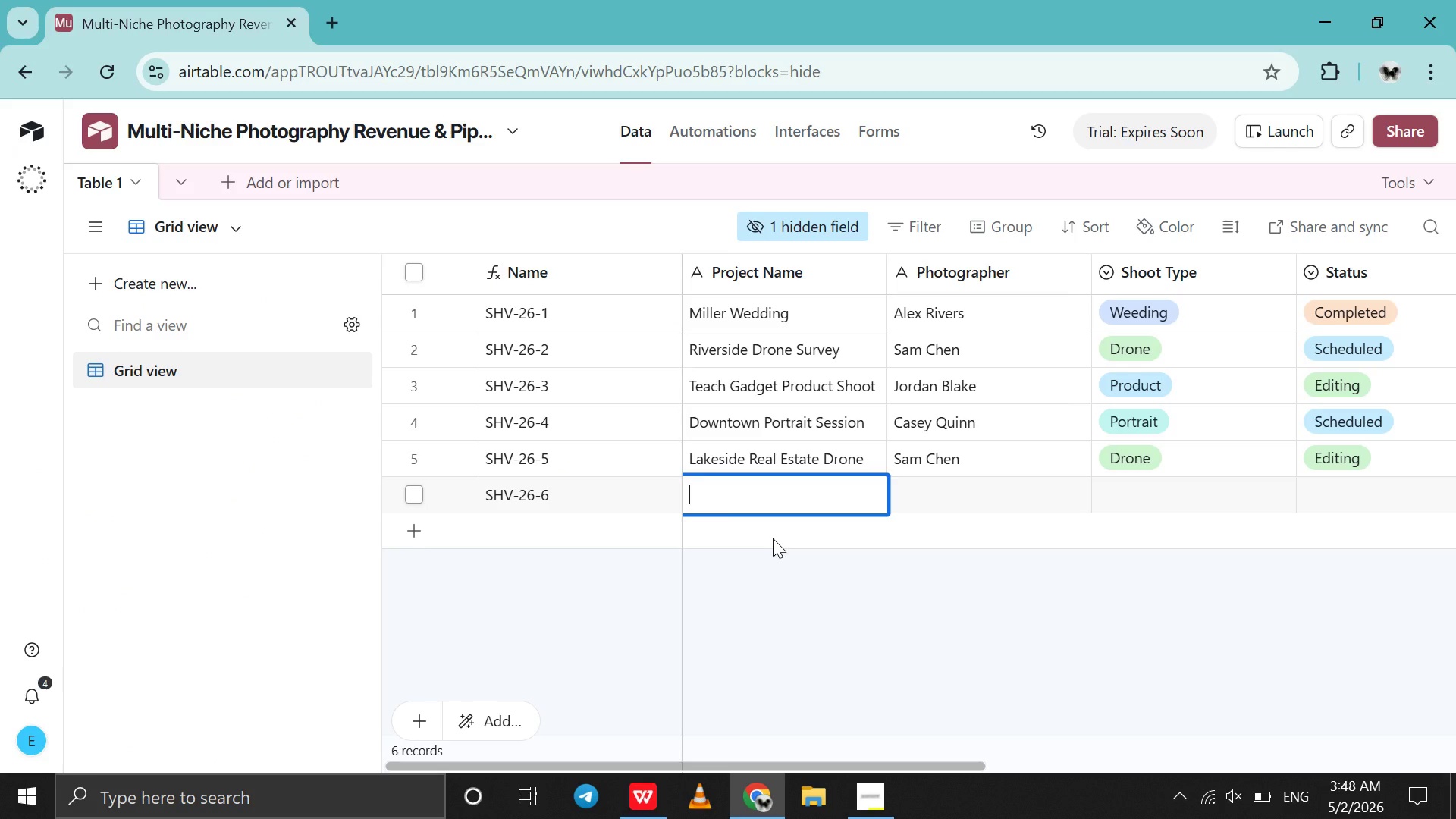 
type(Gourmet Menu Photography)
key(Tab)
 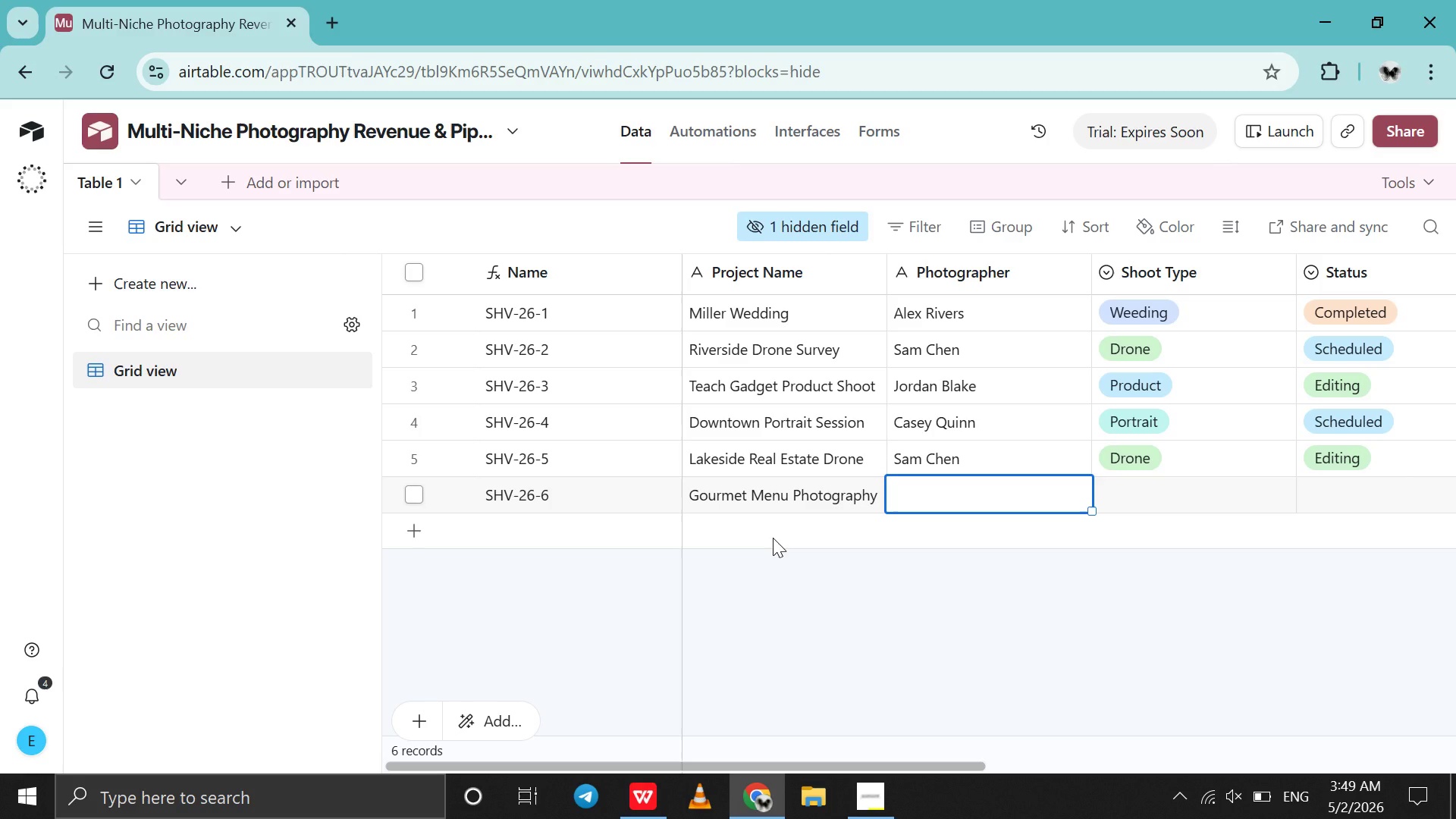 
left_click([651, 818])
 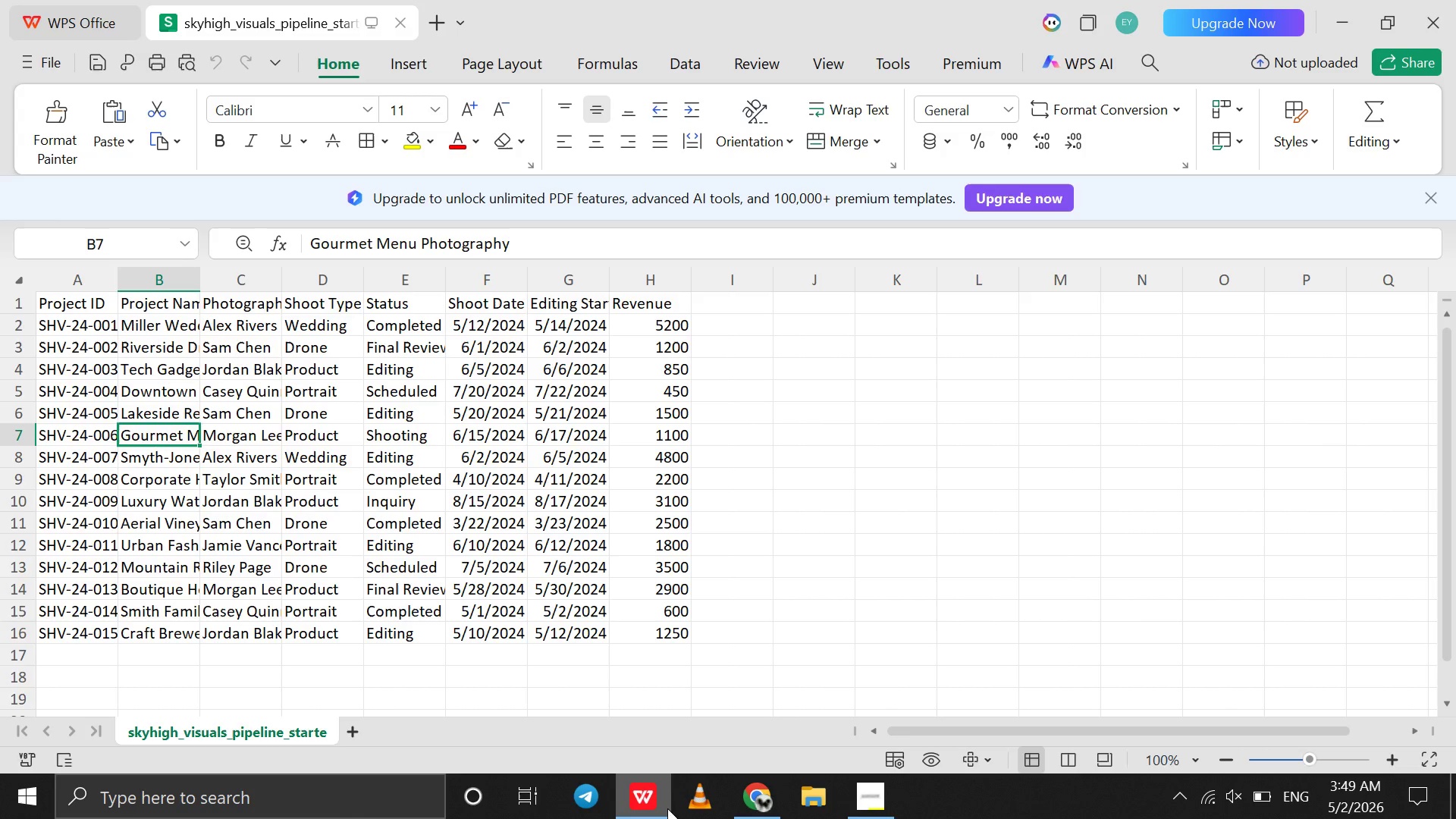 
wait(5.44)
 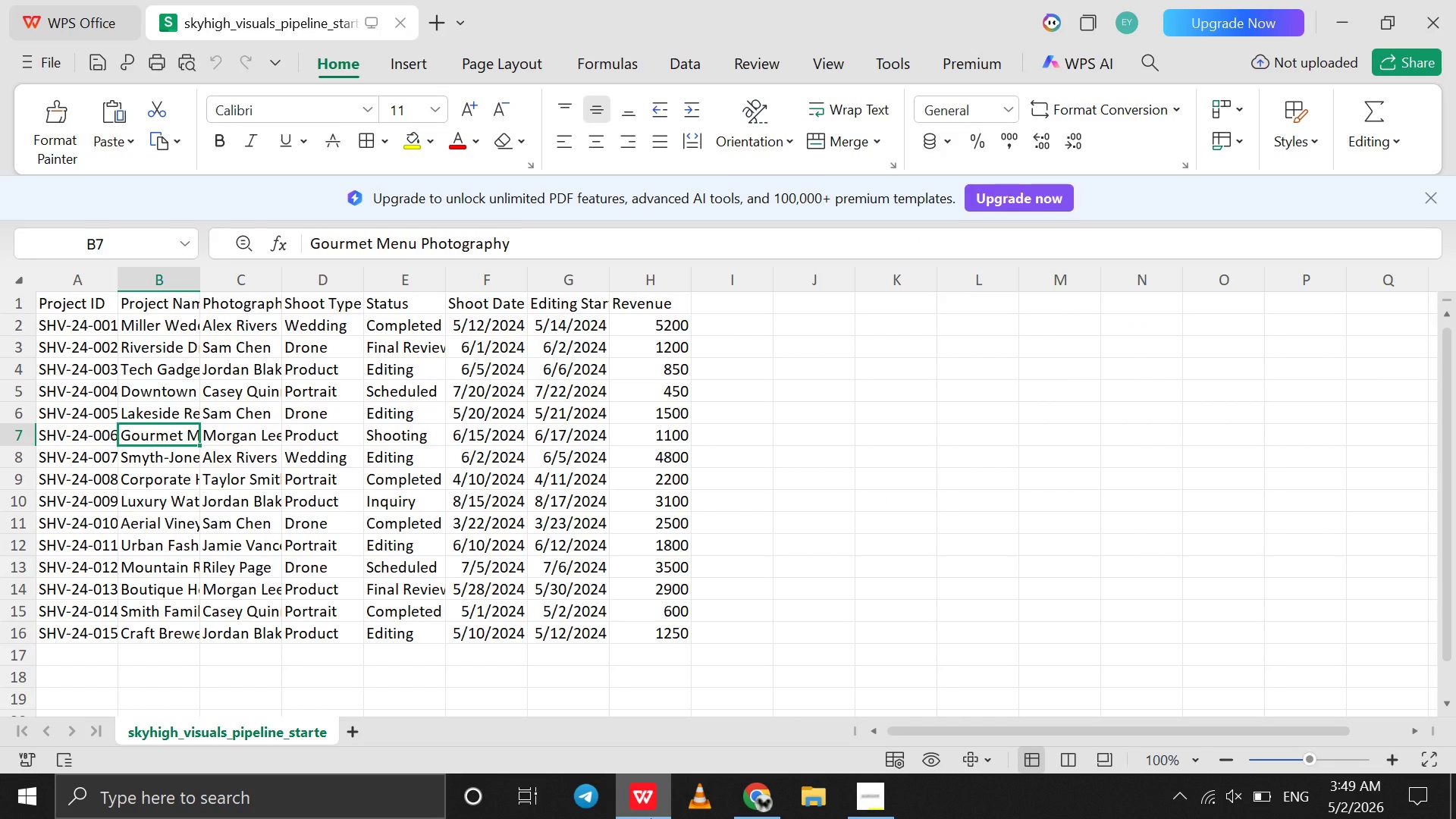 
left_click([751, 798])
 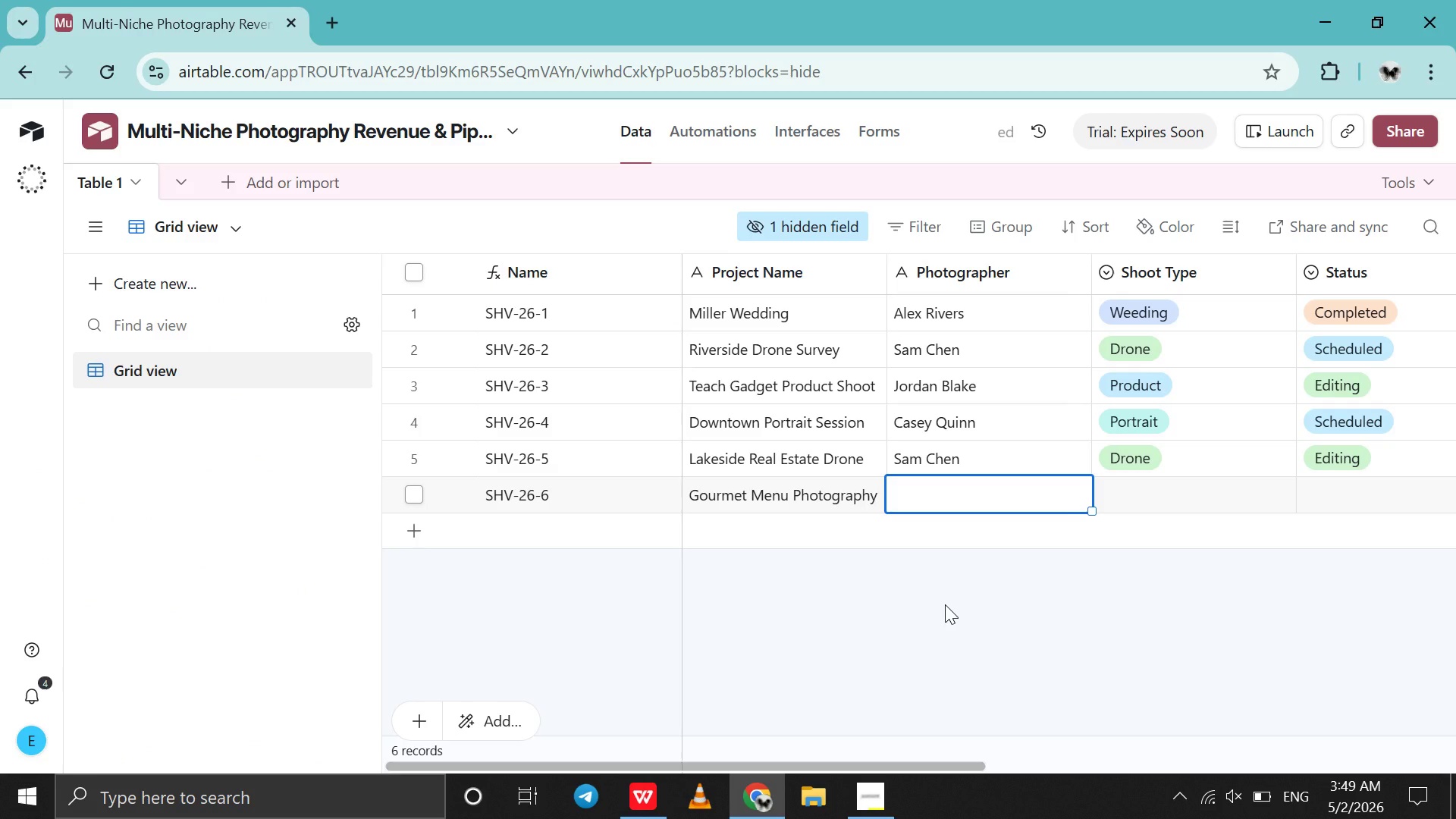 
type(Morgan Lee)
key(Tab)
 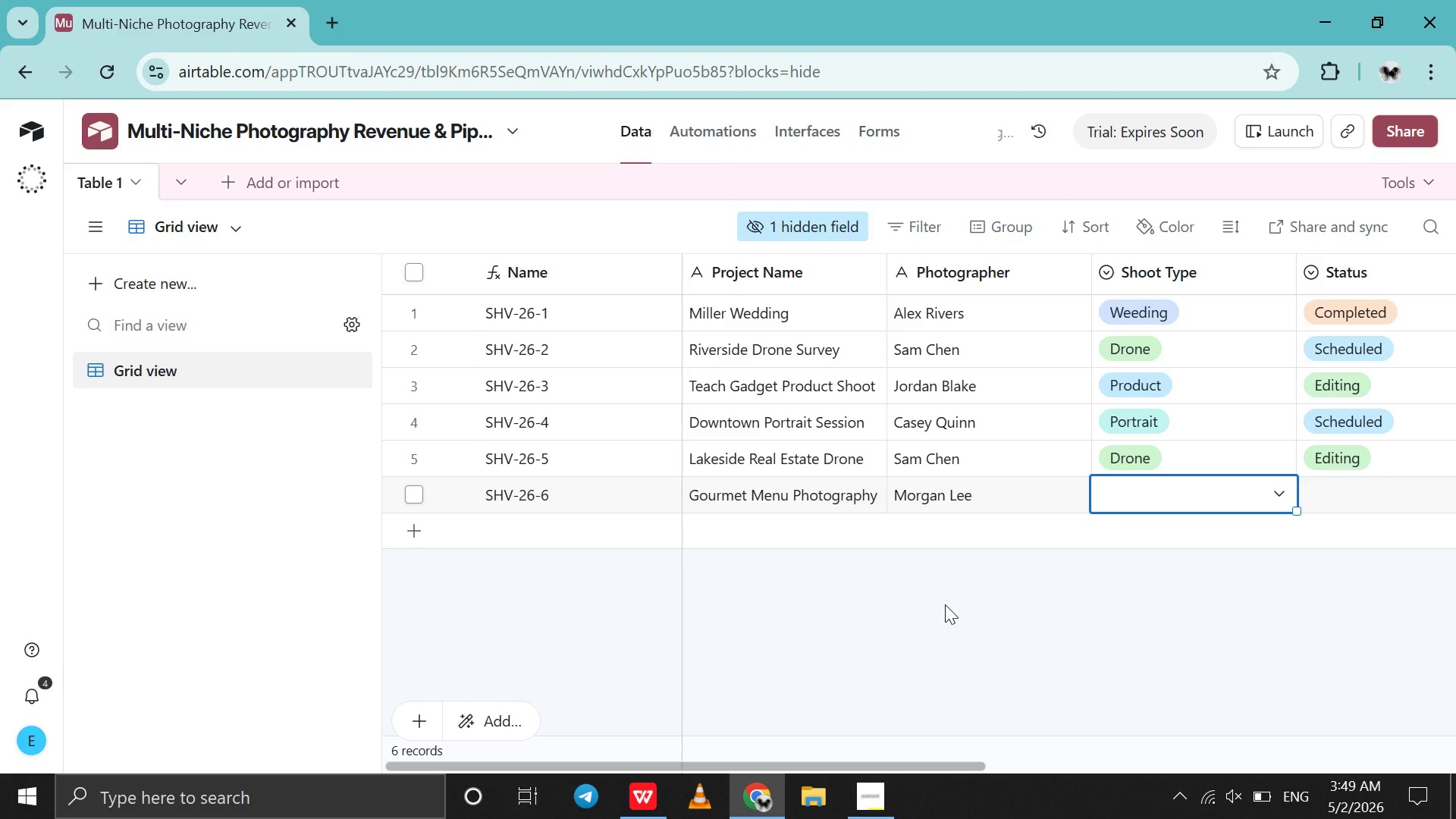 
double_click([1124, 488])
 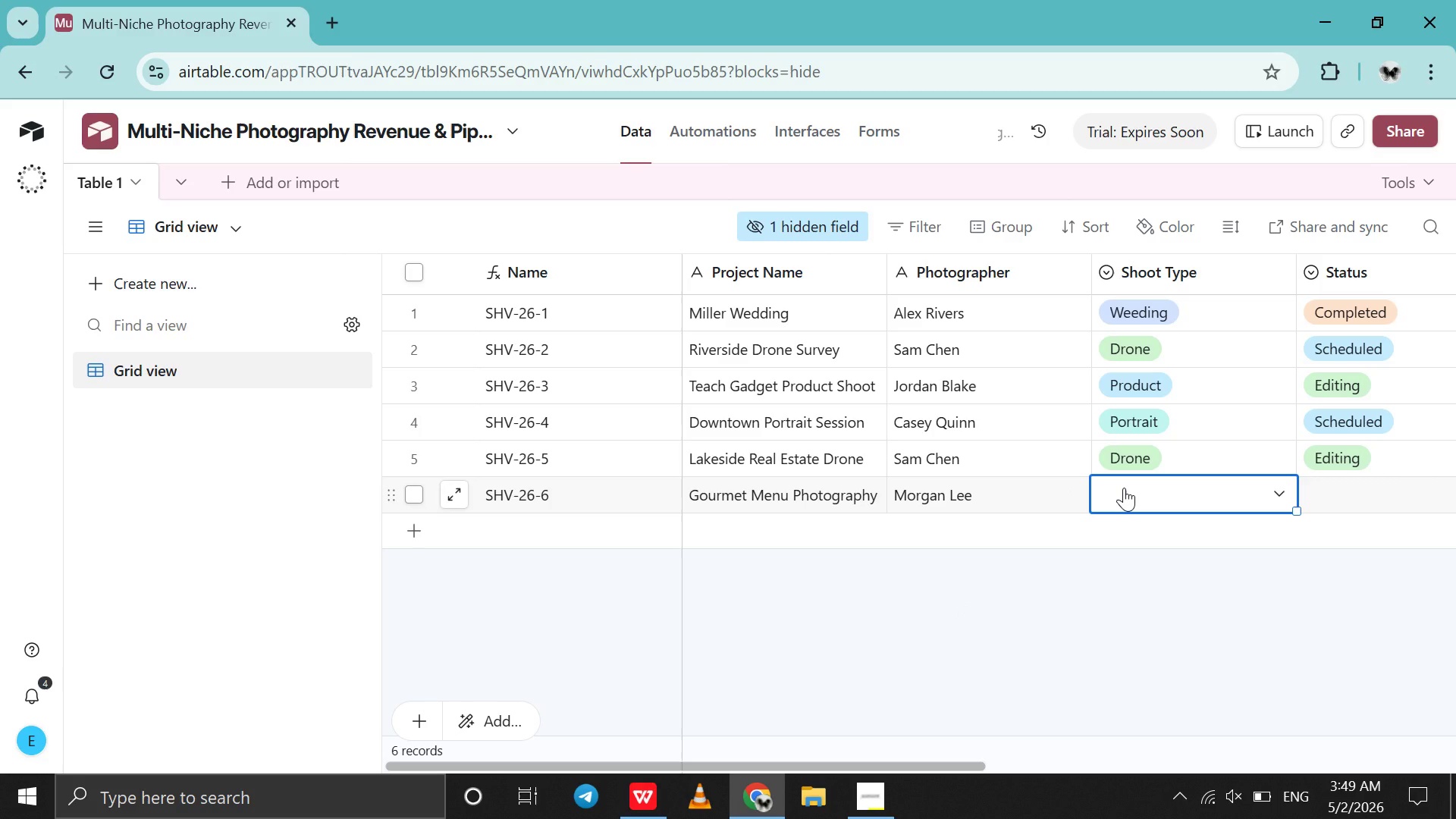 
left_click([1124, 488])
 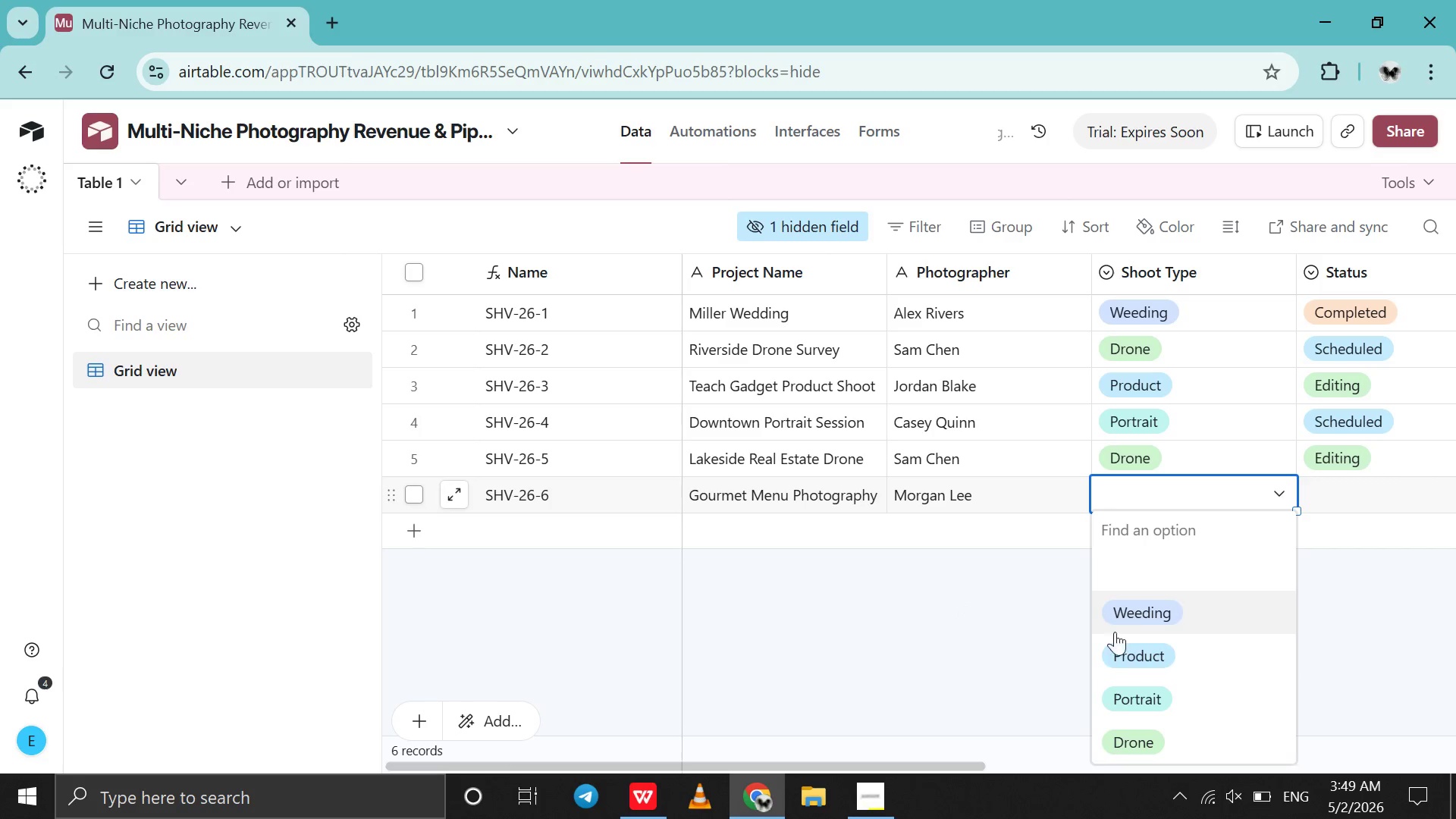 
left_click([1115, 637])
 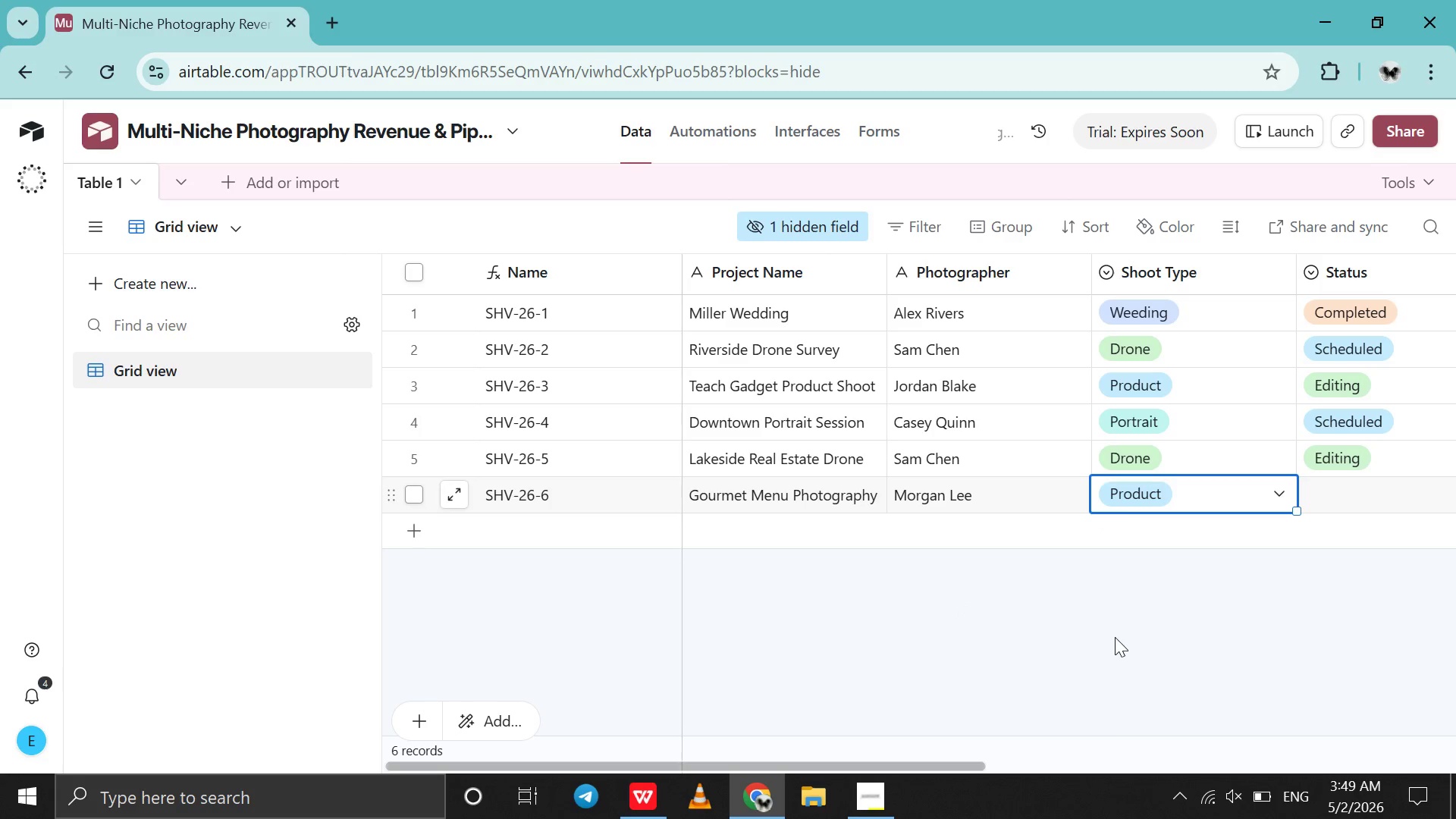 
scroll: coordinate [1112, 637], scroll_direction: down, amount: 5.0
 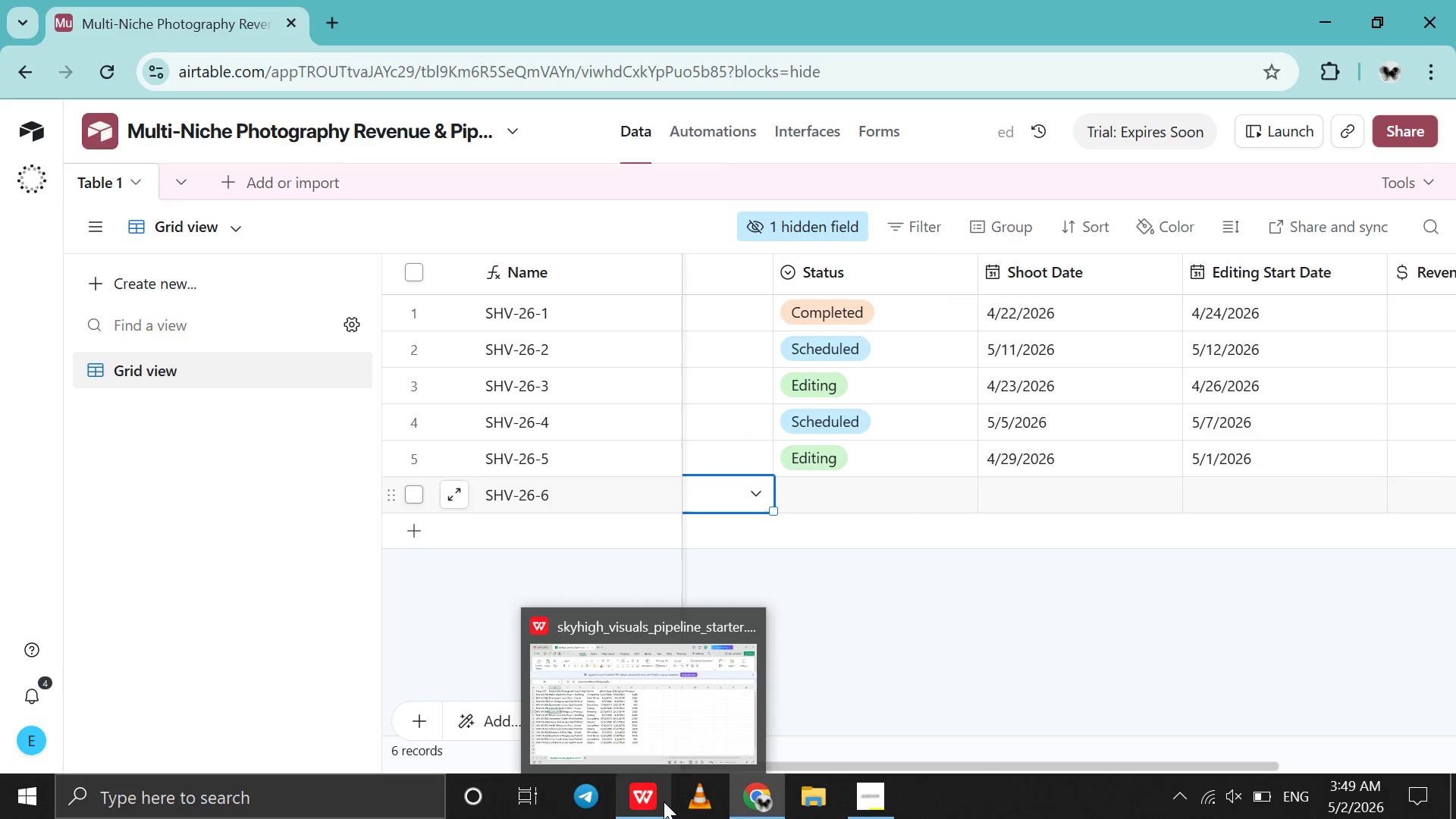 
left_click([654, 797])
 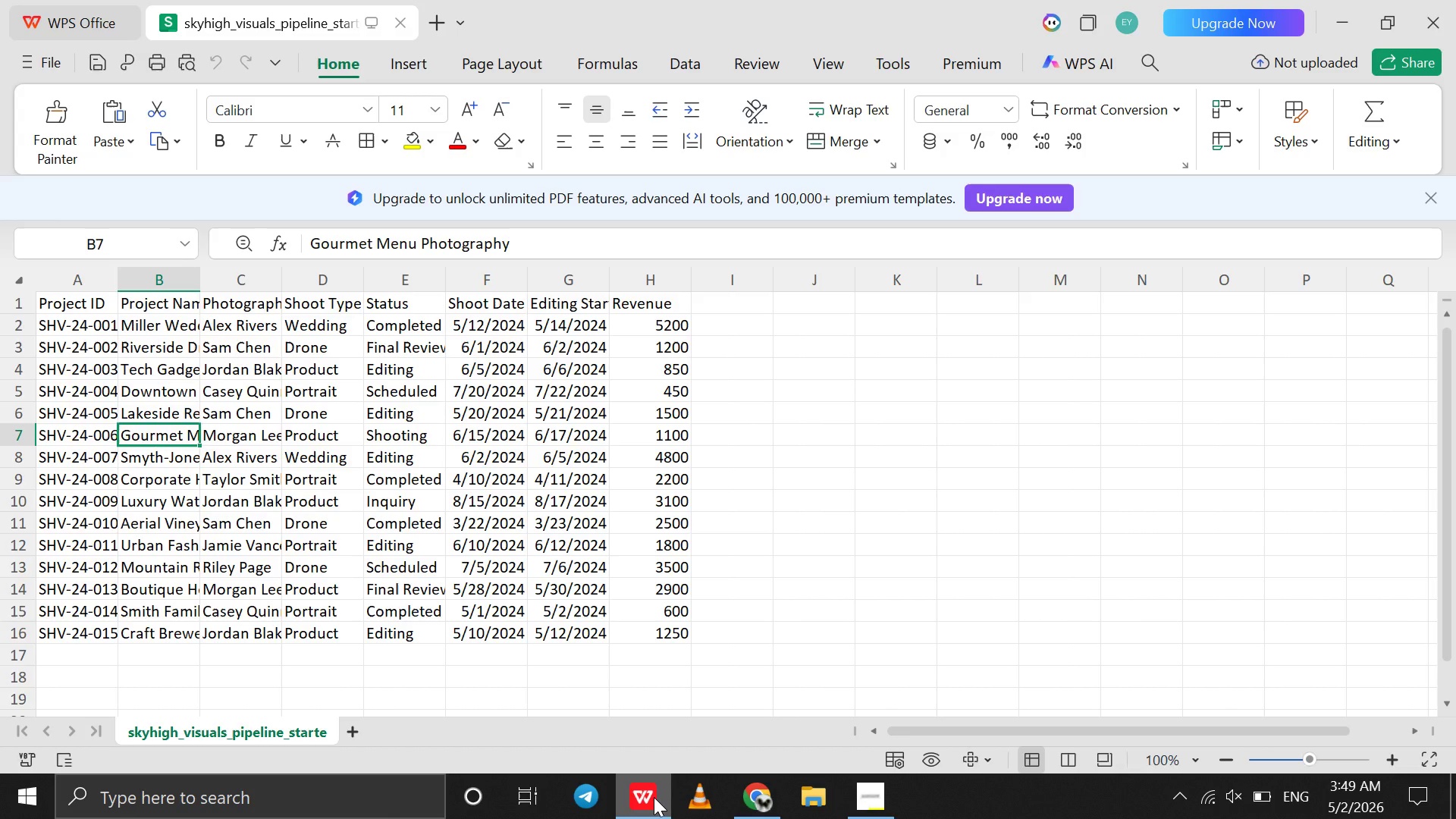 
left_click([654, 797])
 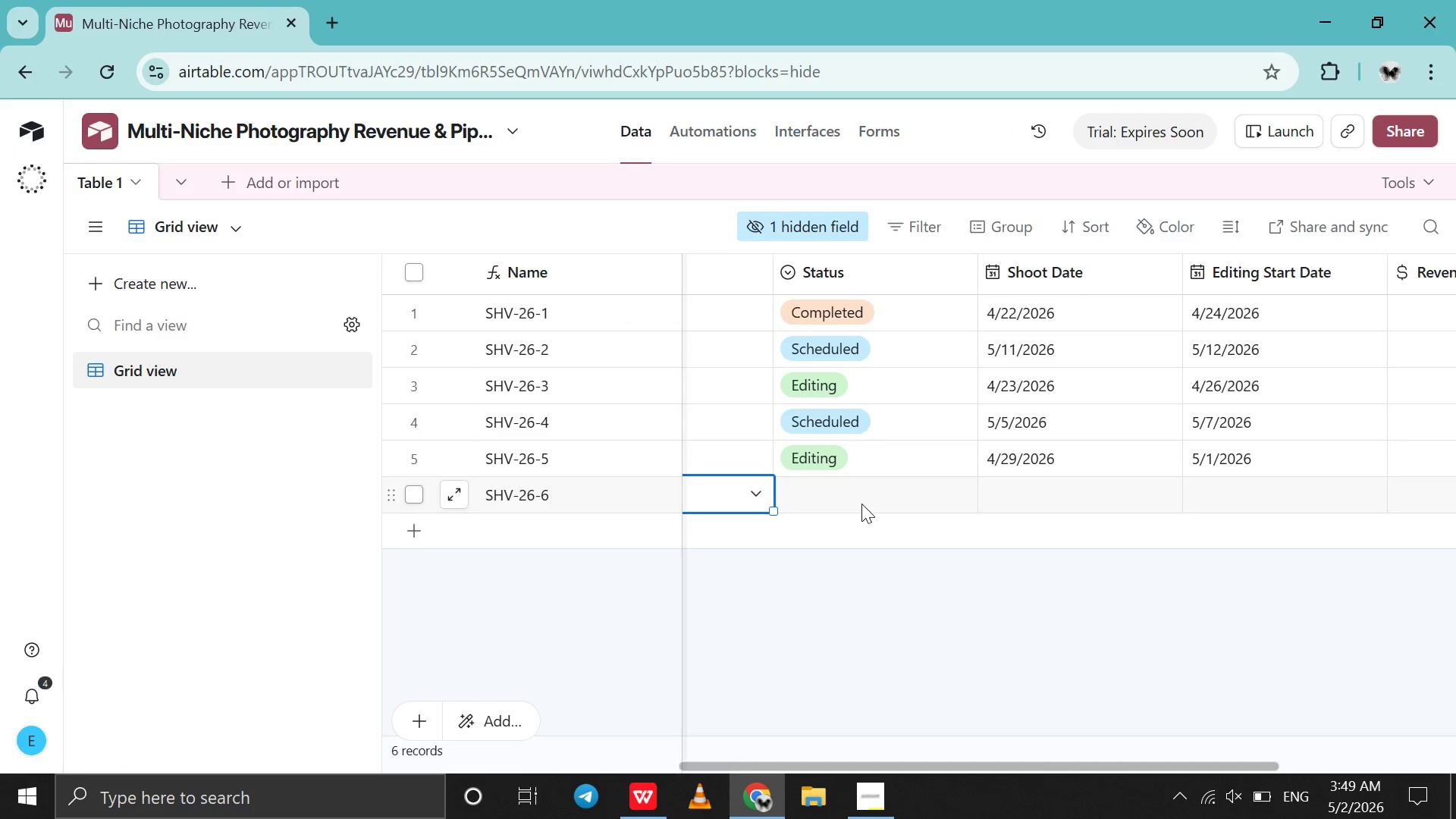 
double_click([861, 501])
 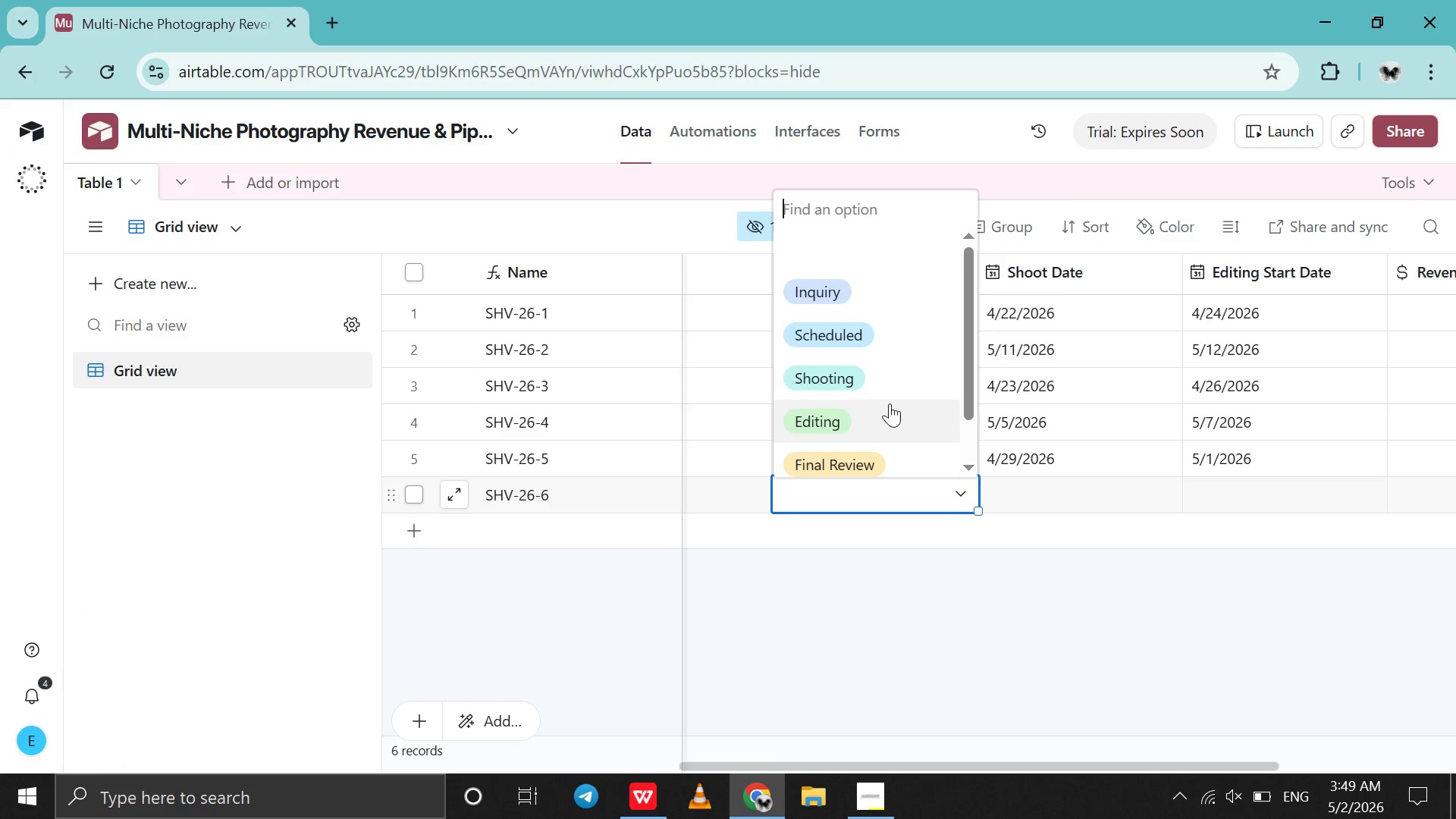 
left_click([895, 386])
 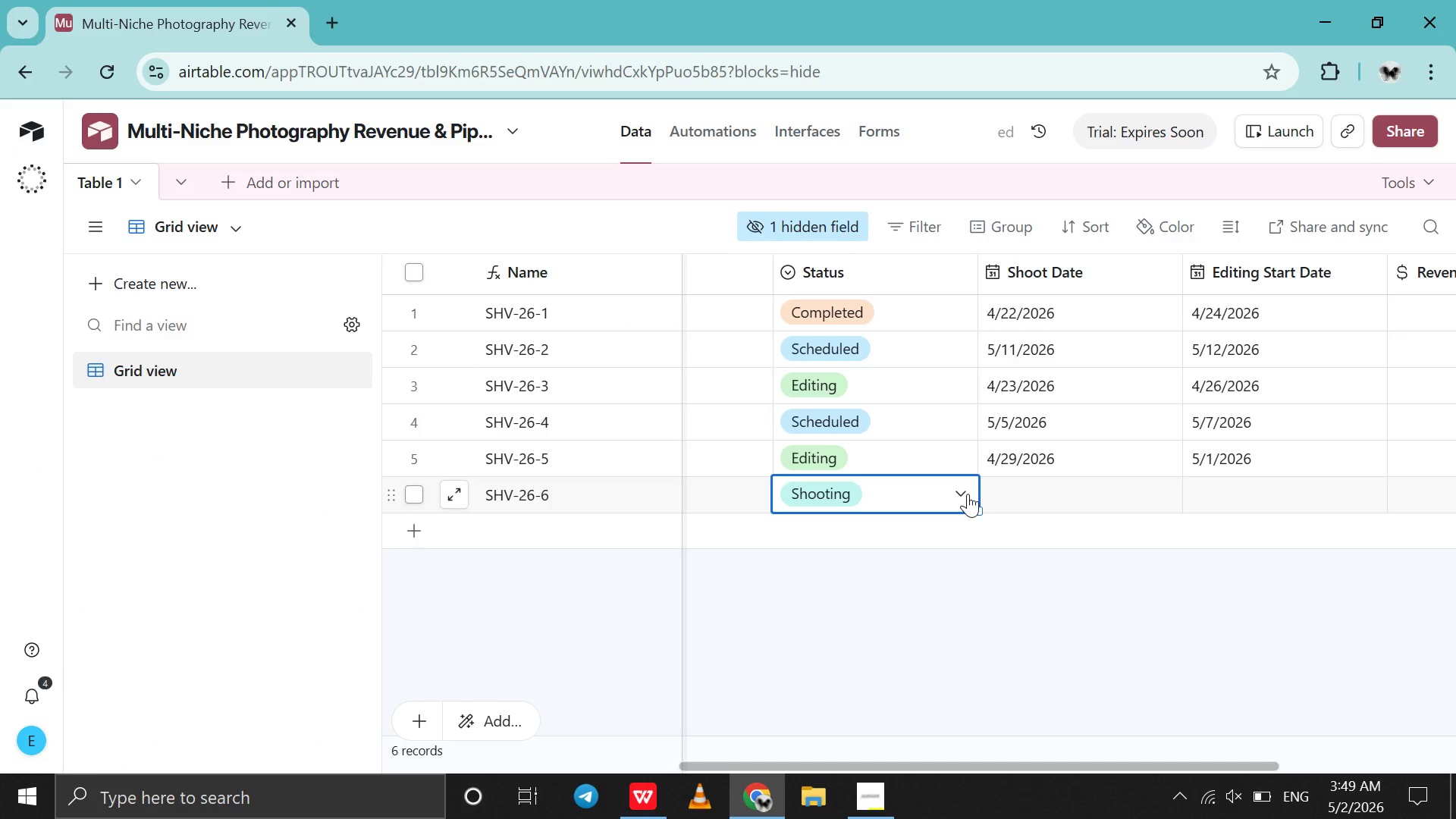 
double_click([1009, 494])
 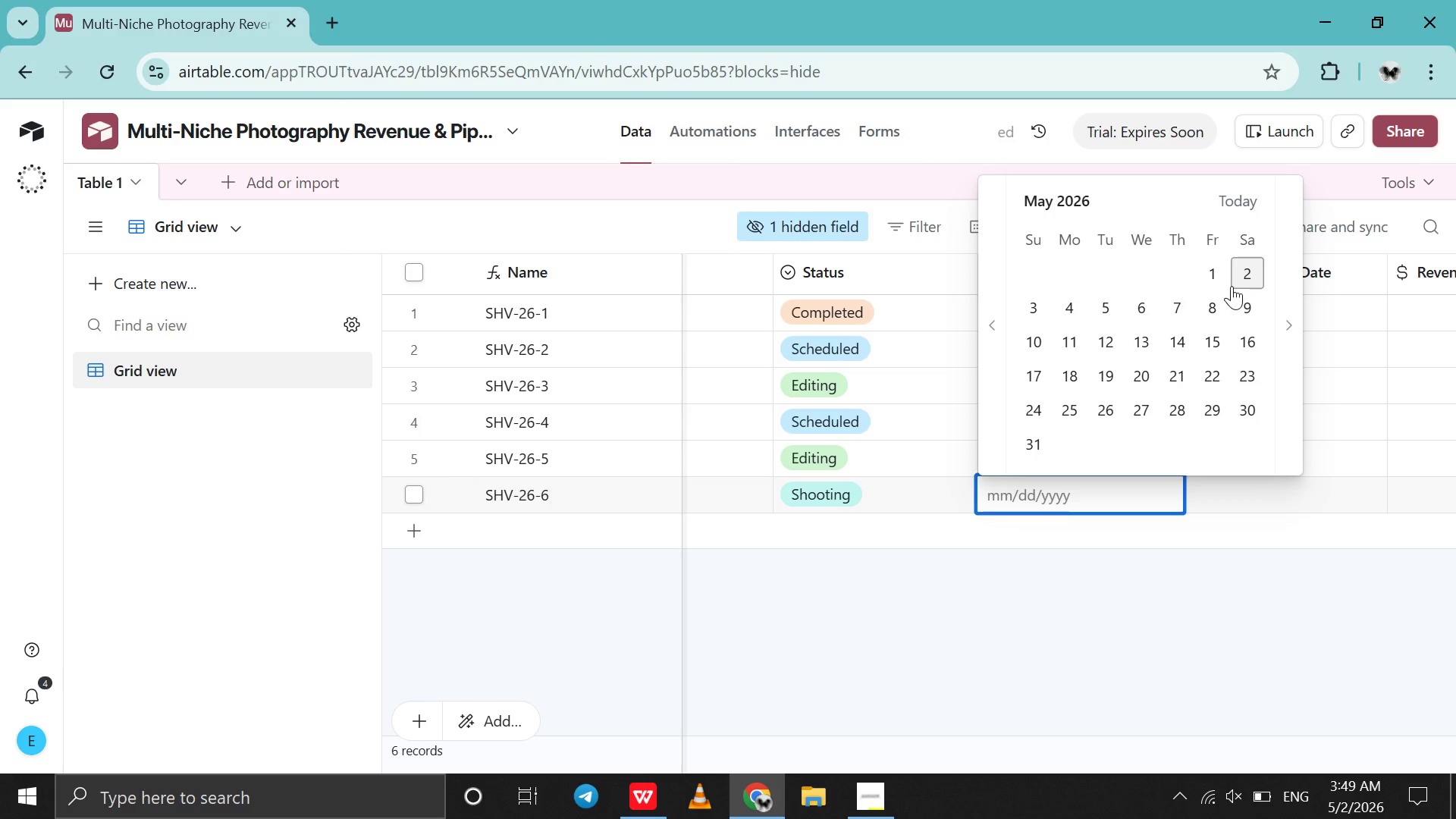 
left_click([1244, 281])
 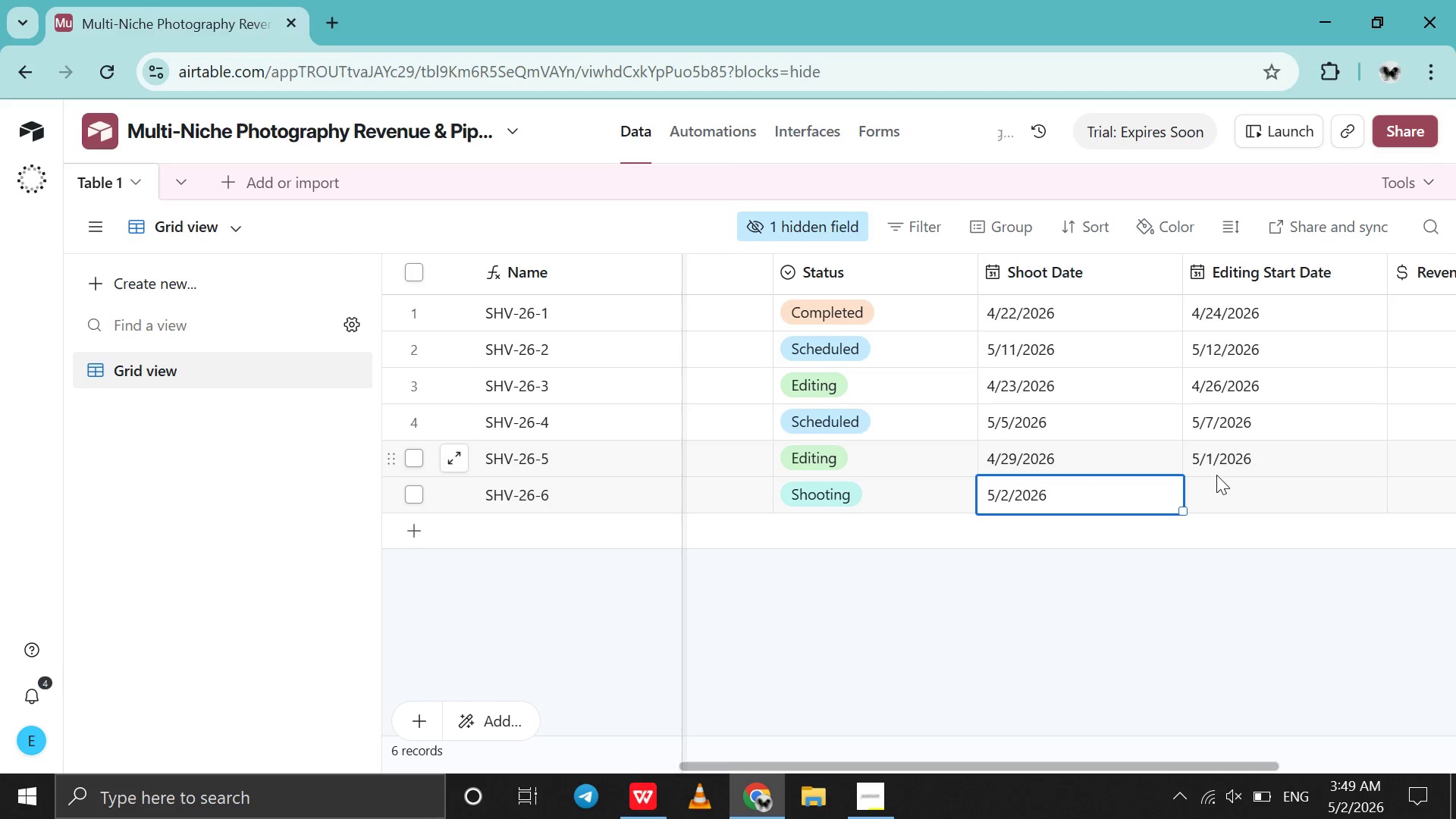 
left_click([1216, 475])
 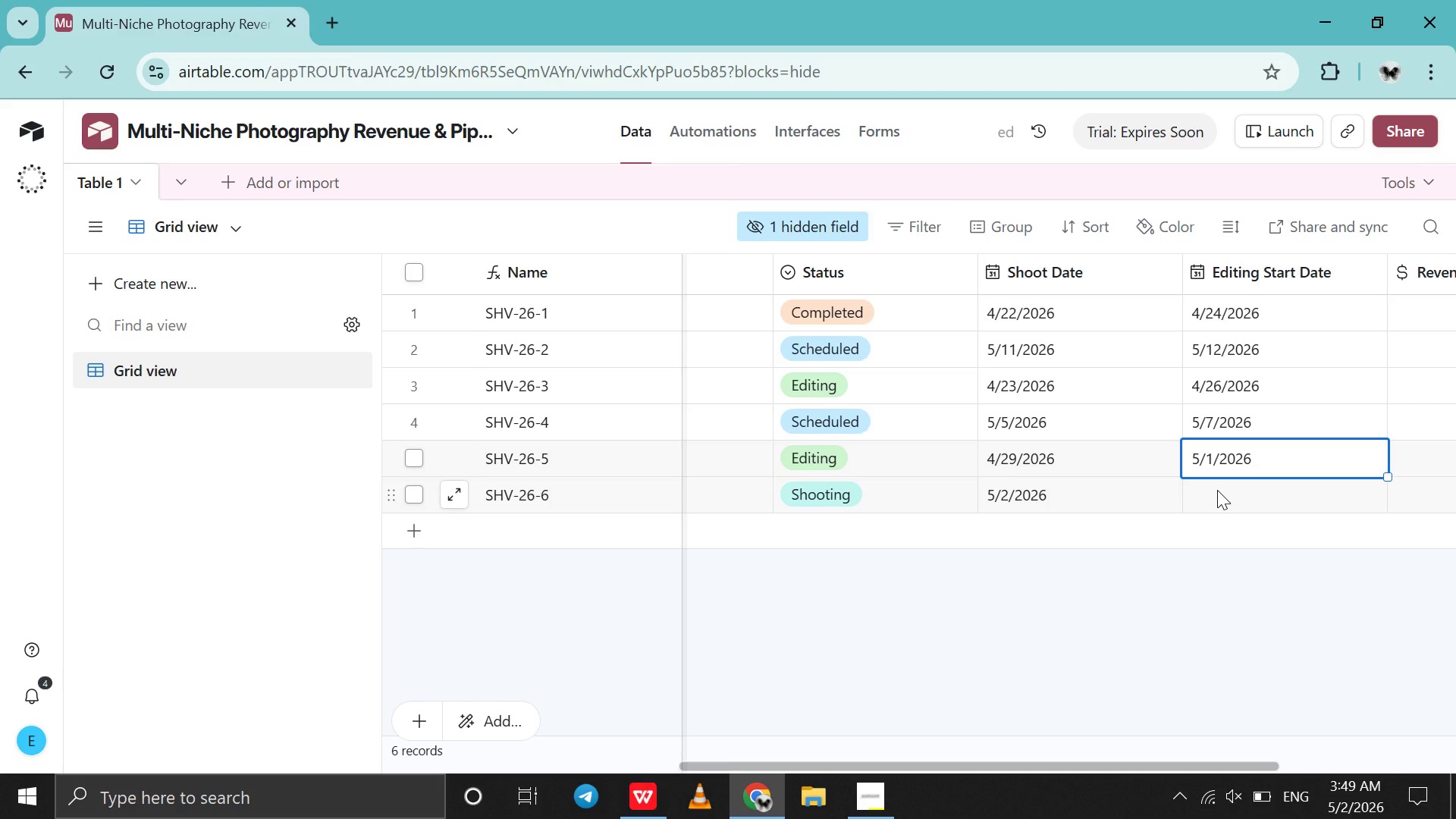 
double_click([1217, 490])
 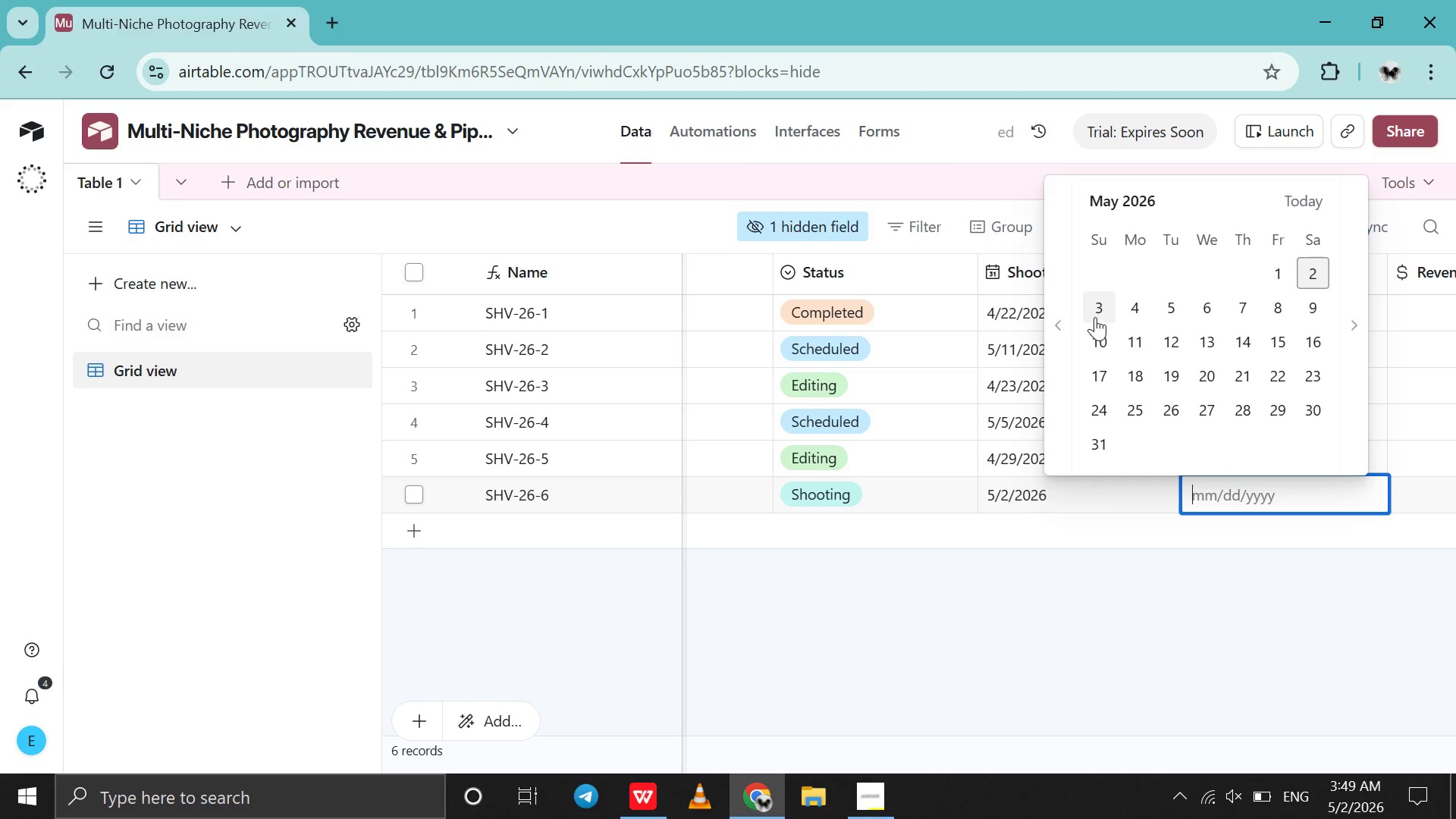 
left_click([1138, 309])
 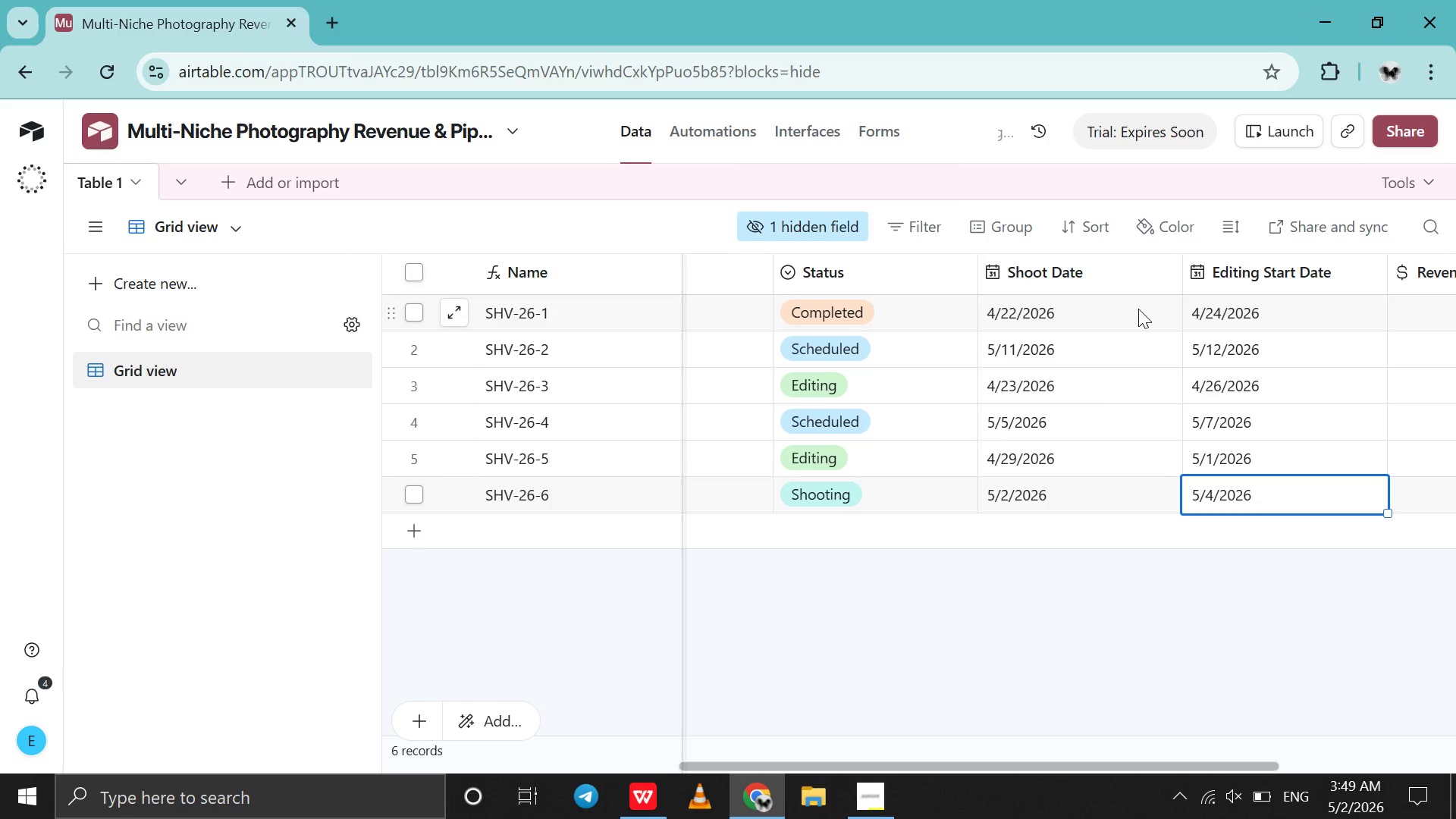 
scroll: coordinate [1138, 309], scroll_direction: down, amount: 3.0
 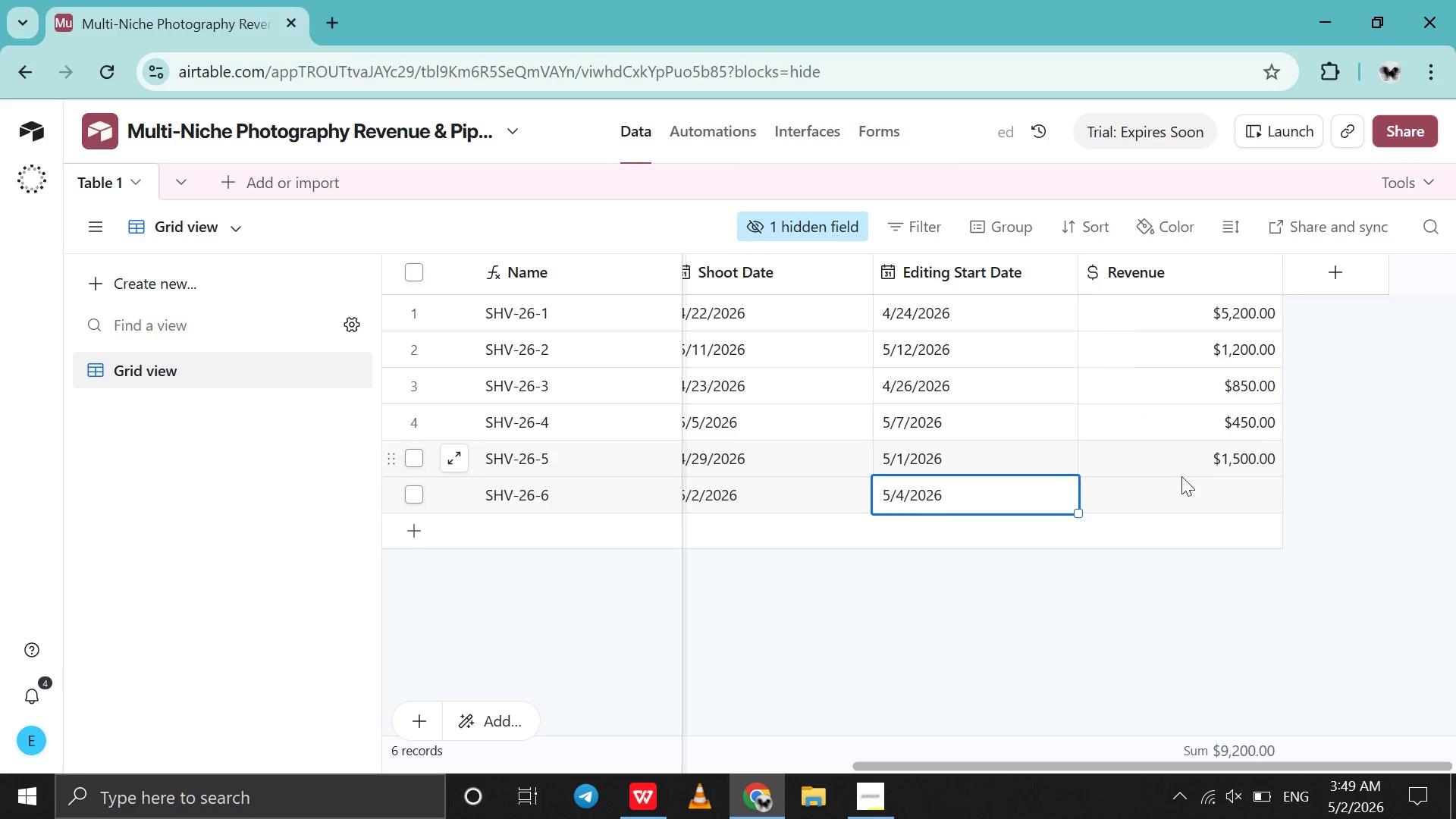 
left_click([1178, 479])
 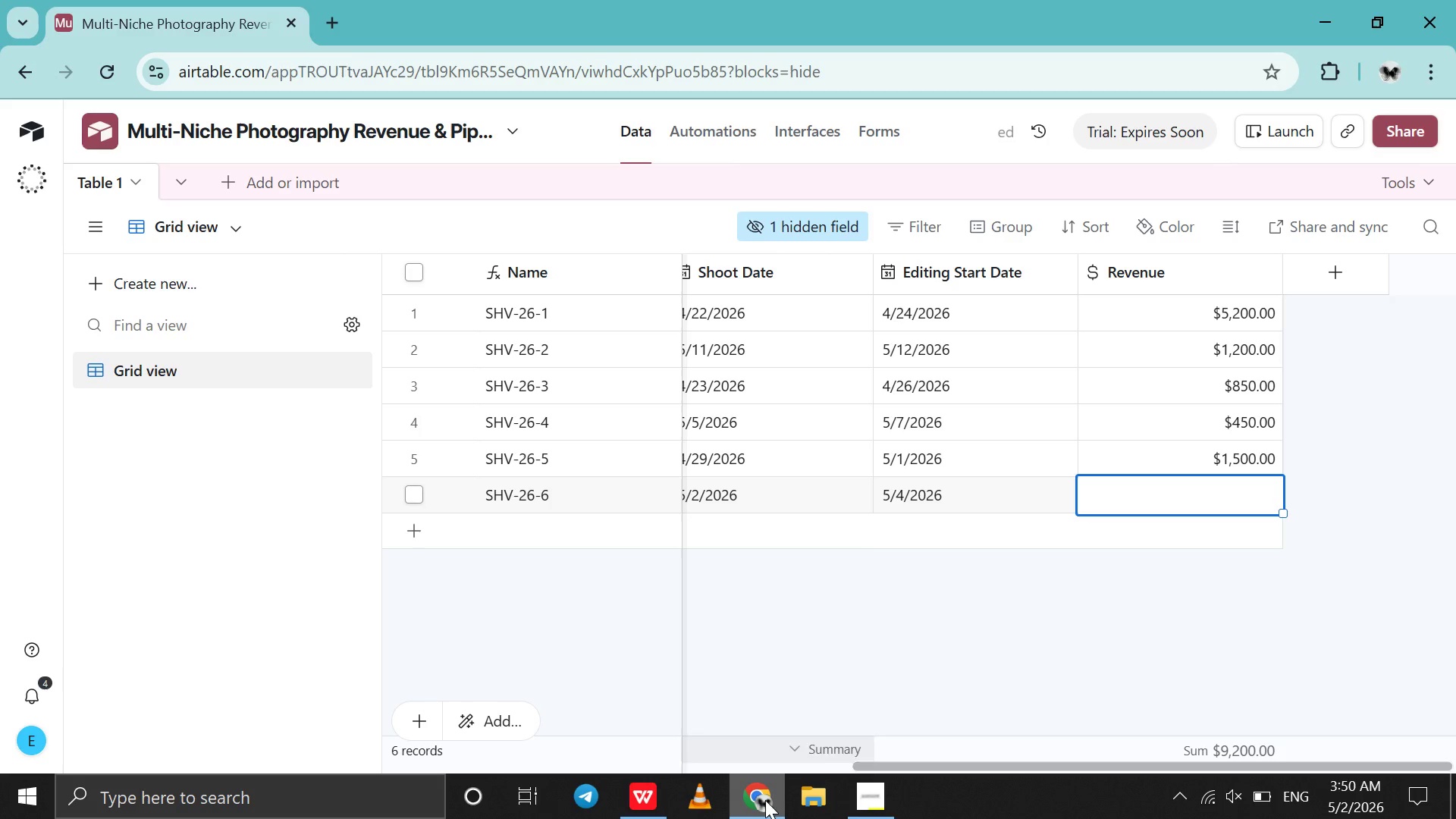 
left_click([761, 804])
 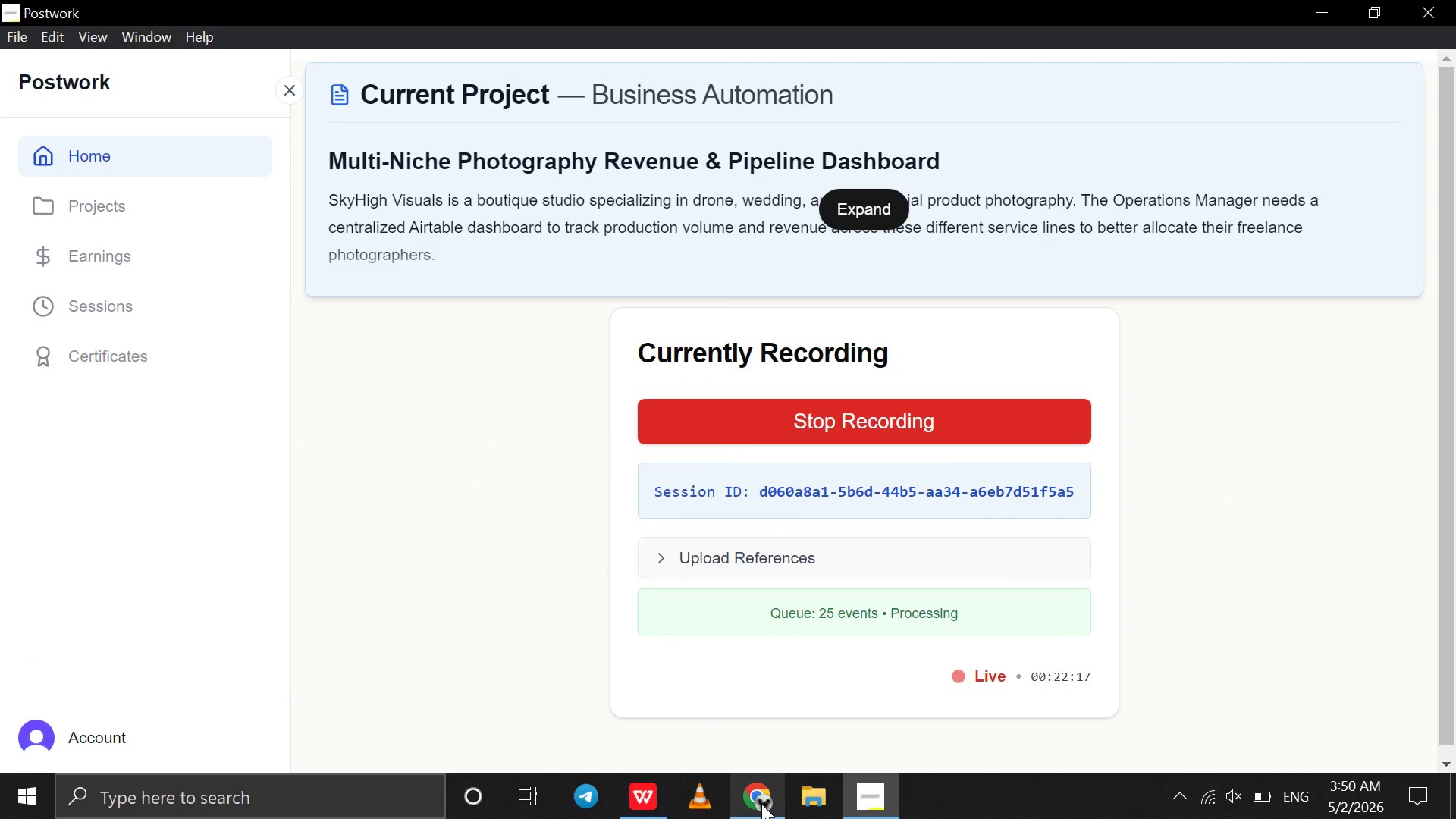 
left_click([761, 804])
 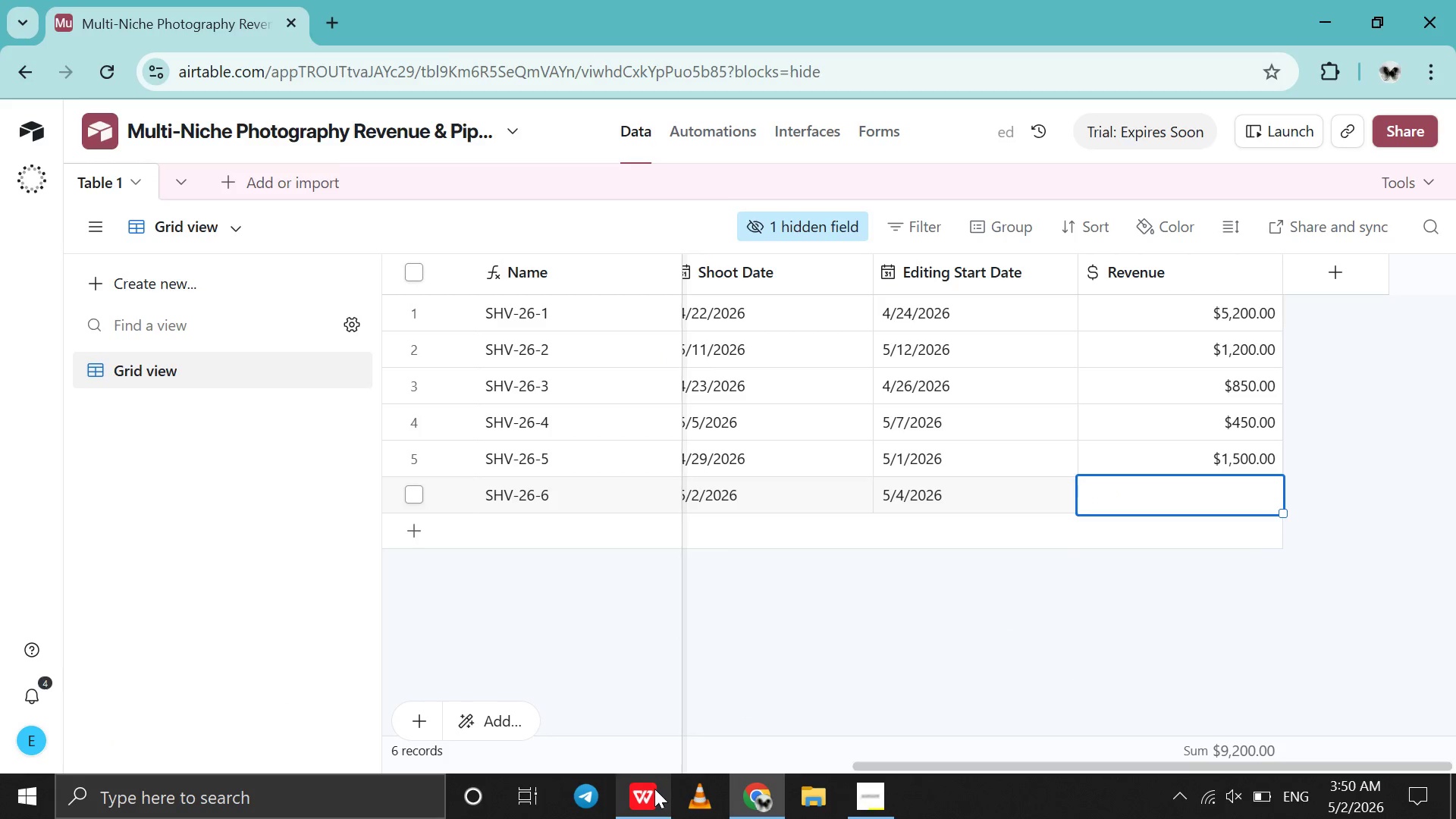 
left_click([652, 792])
 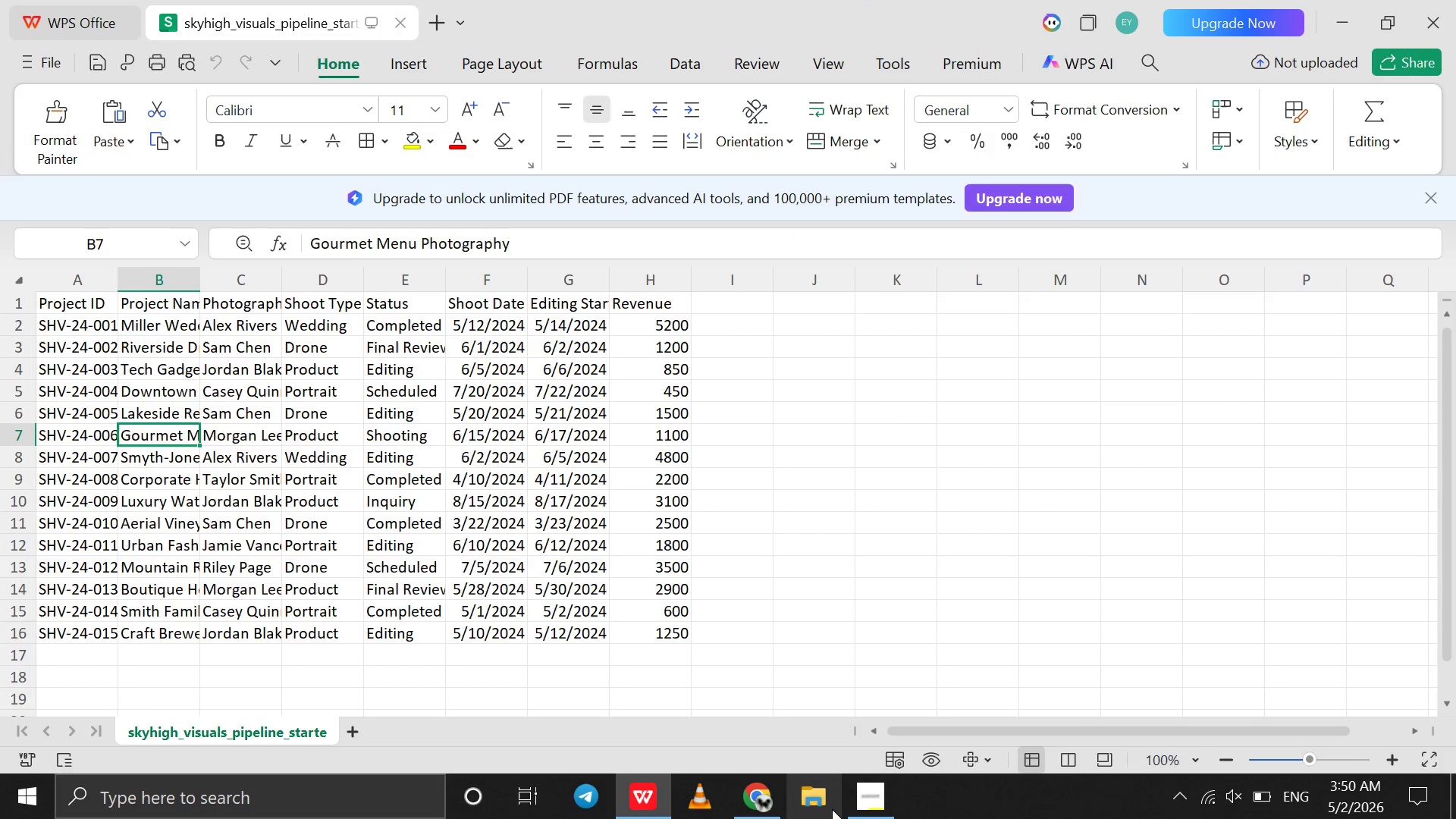 
left_click([751, 796])
 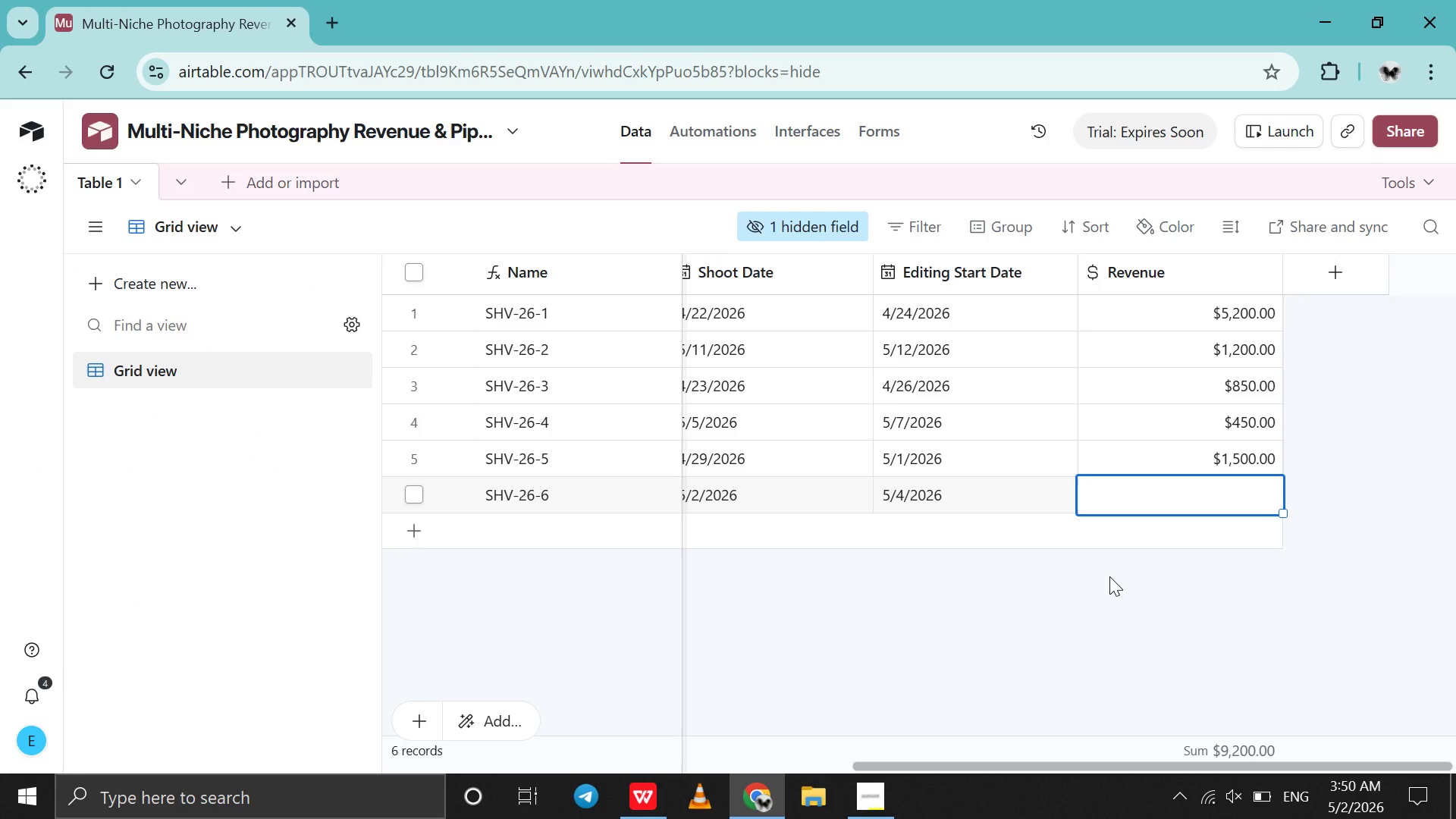 
type(1100)
 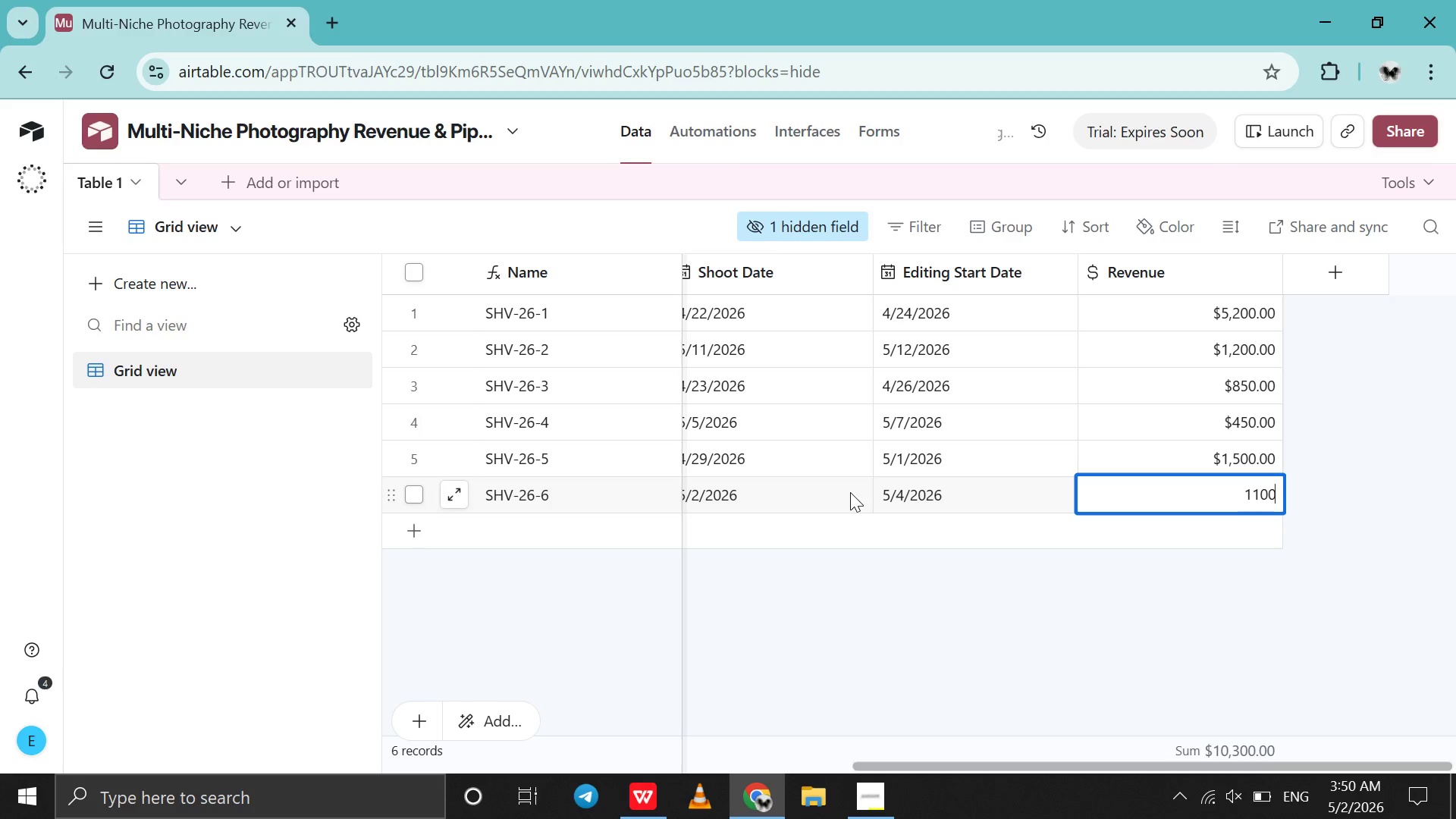 
scroll: coordinate [850, 492], scroll_direction: up, amount: 37.0
 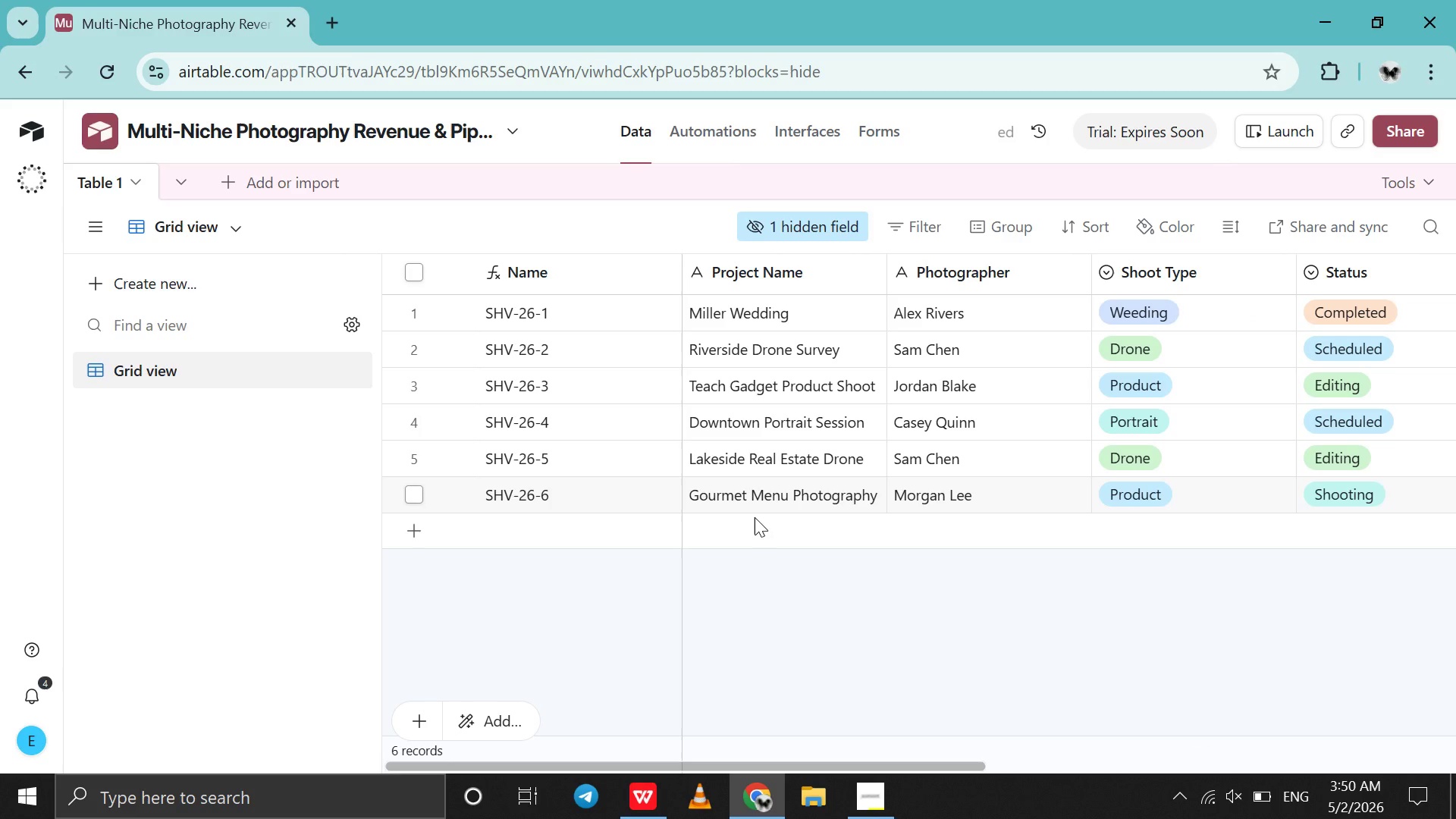 
left_click([755, 517])
 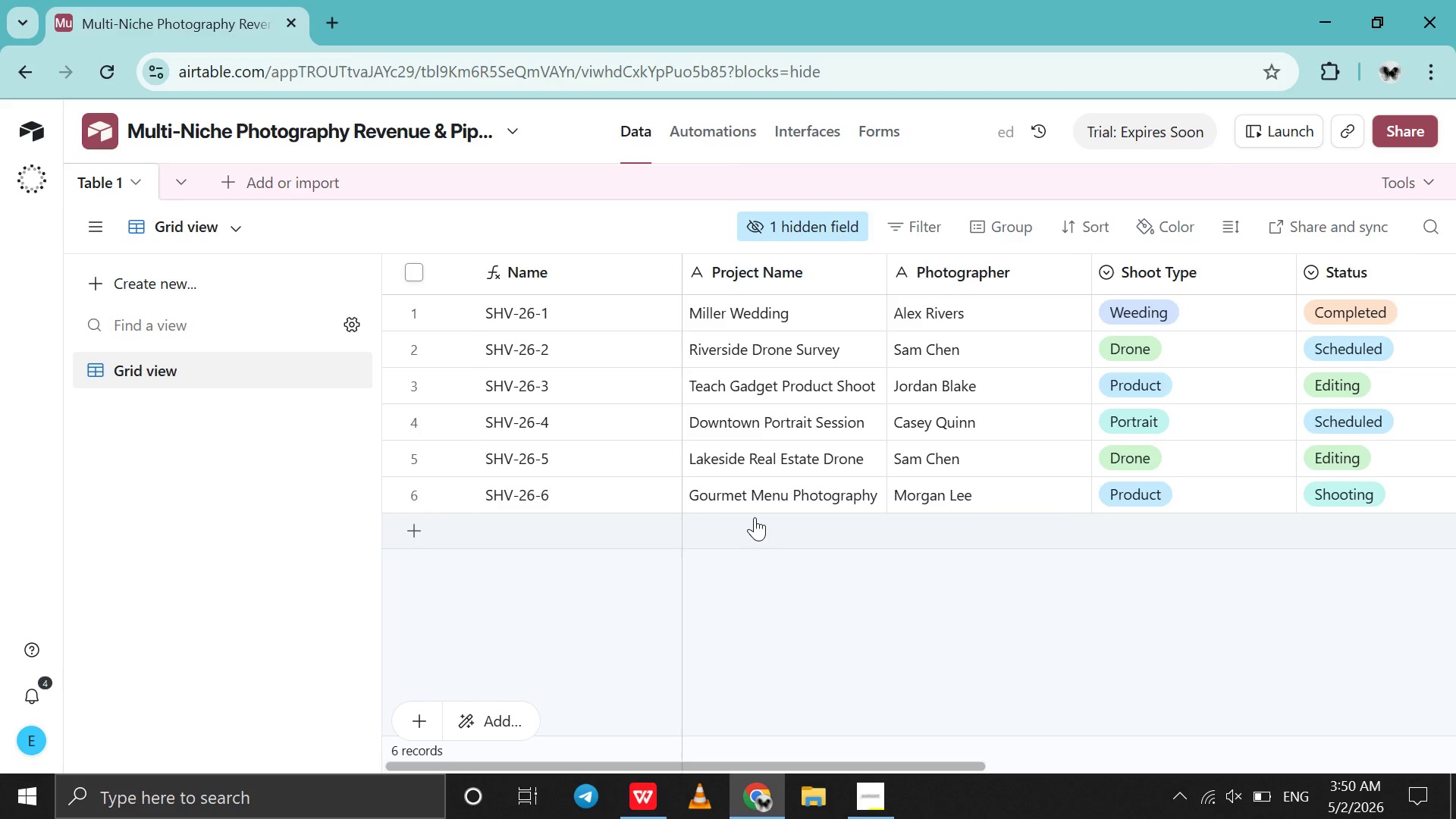 
left_click([755, 517])
 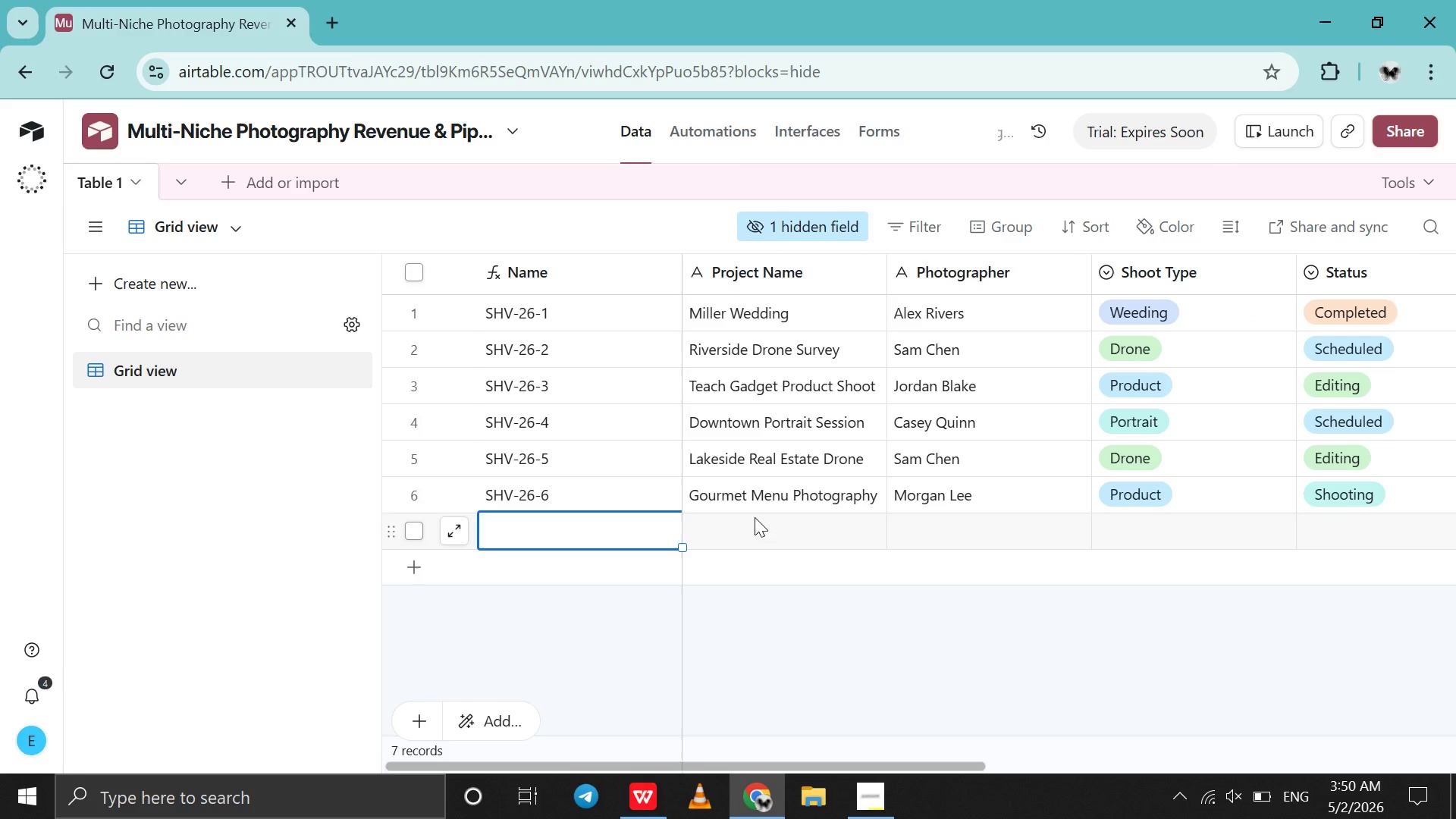 
key(Tab)
 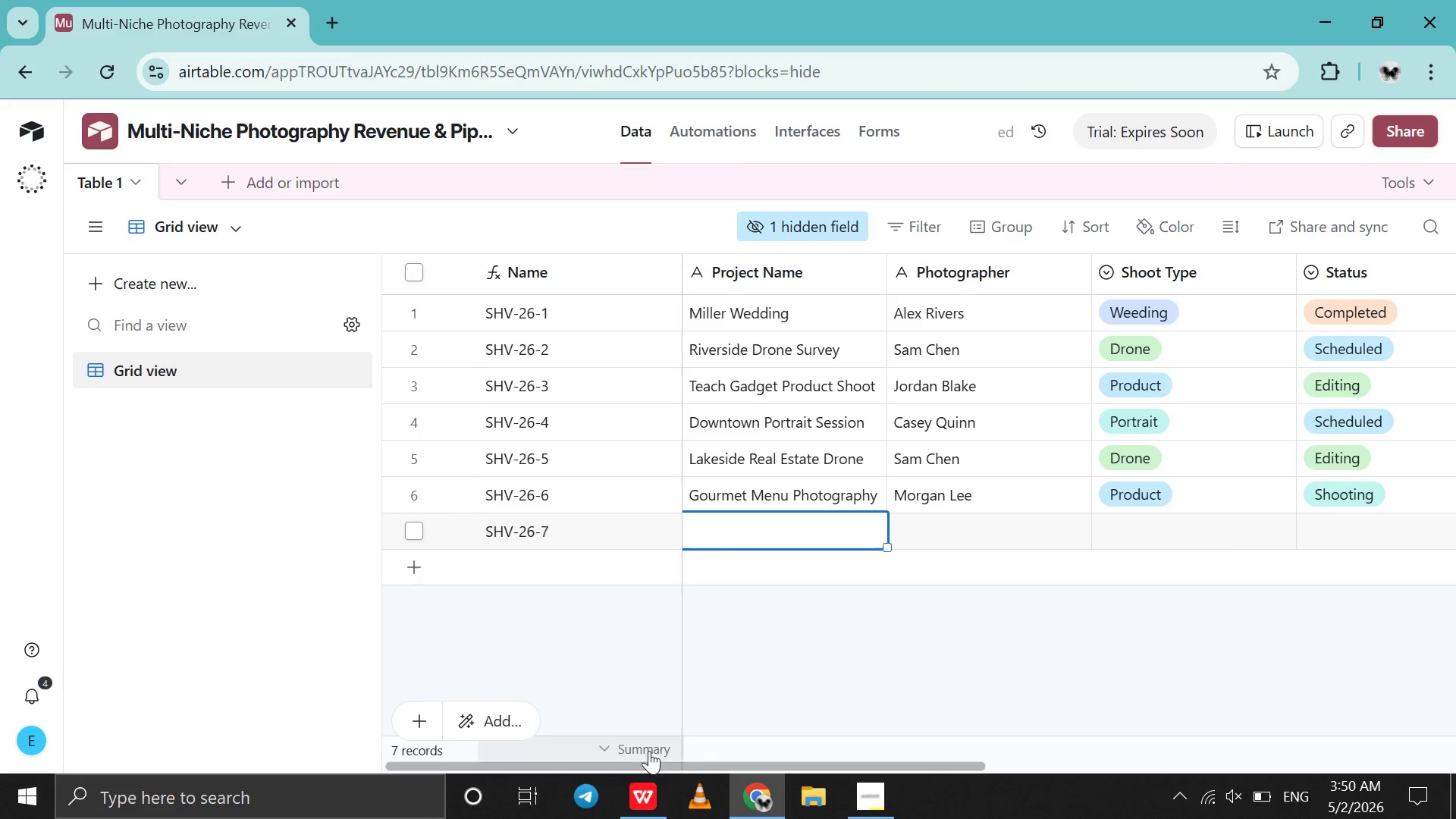 
left_click([646, 804])
 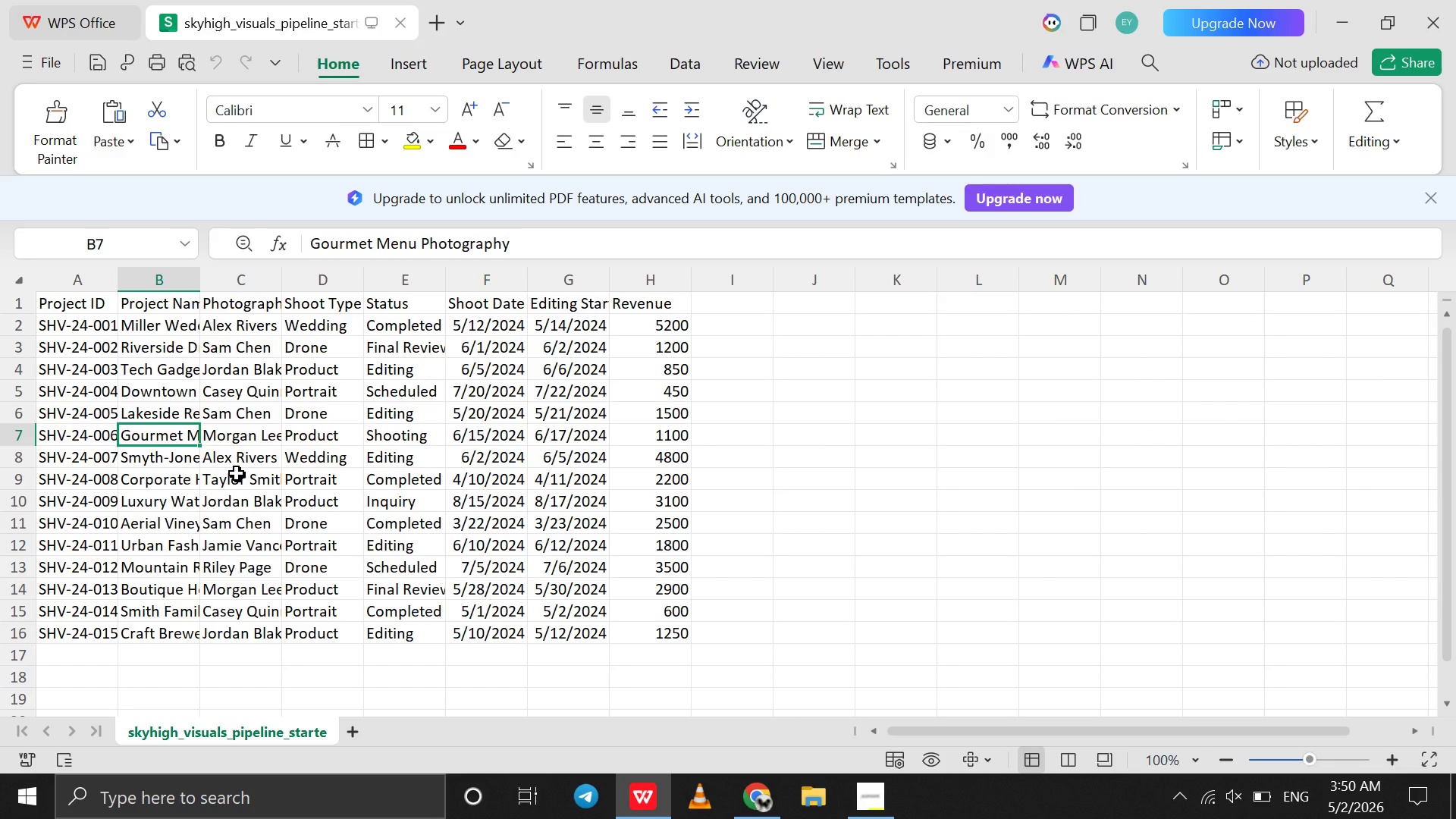 
scroll: coordinate [237, 473], scroll_direction: up, amount: 1.0
 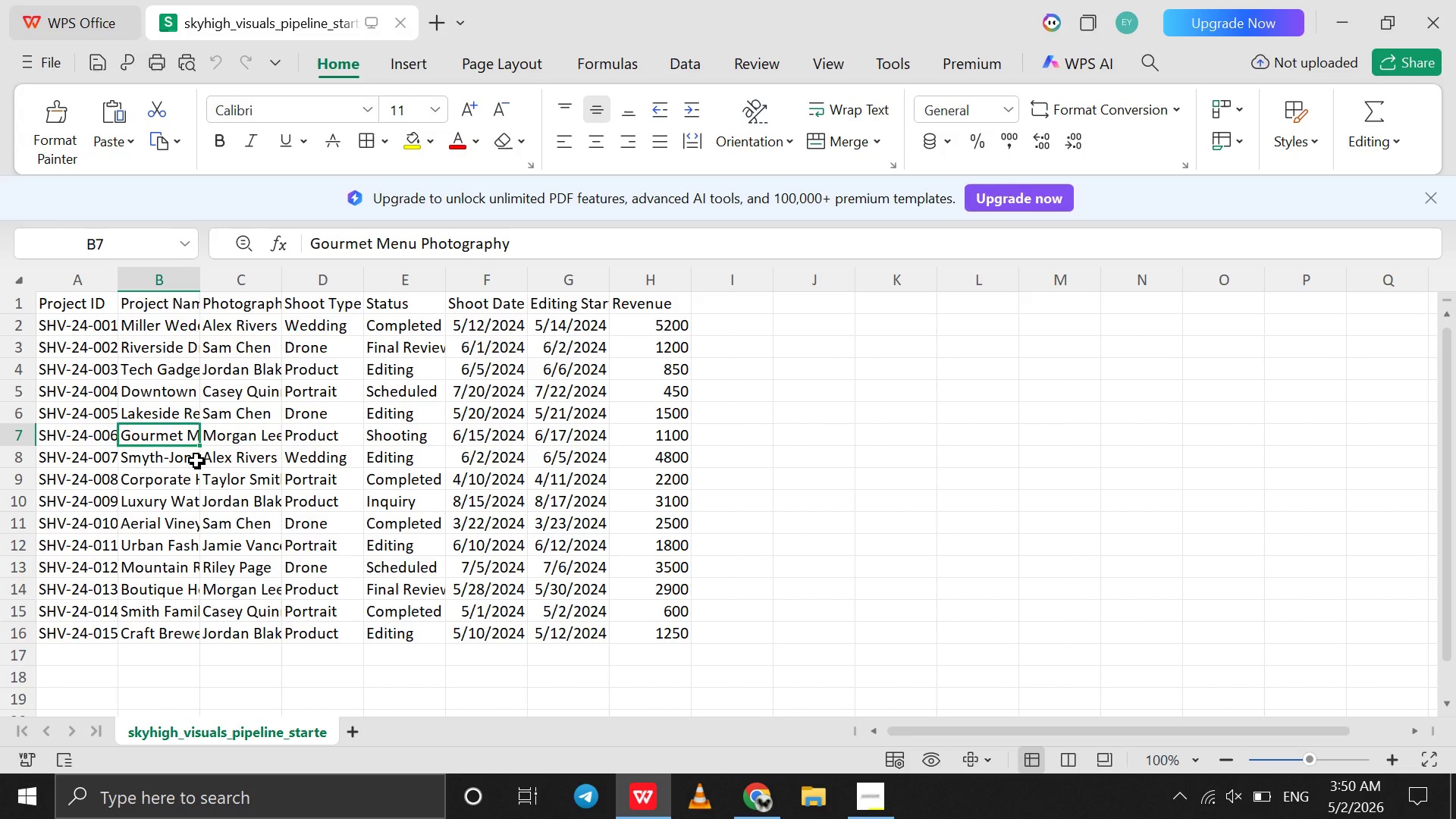 
left_click([184, 460])
 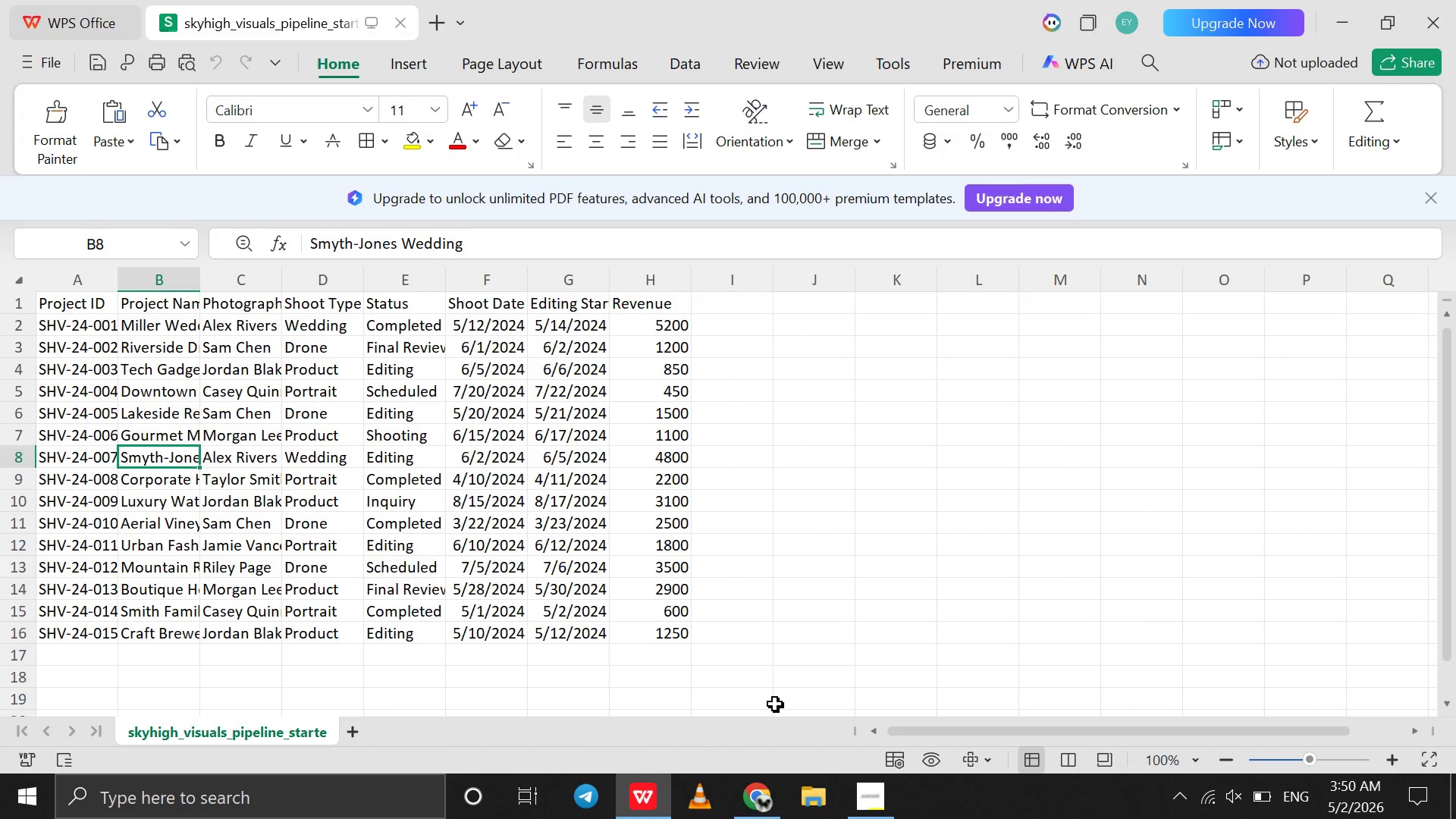 
left_click([756, 789])
 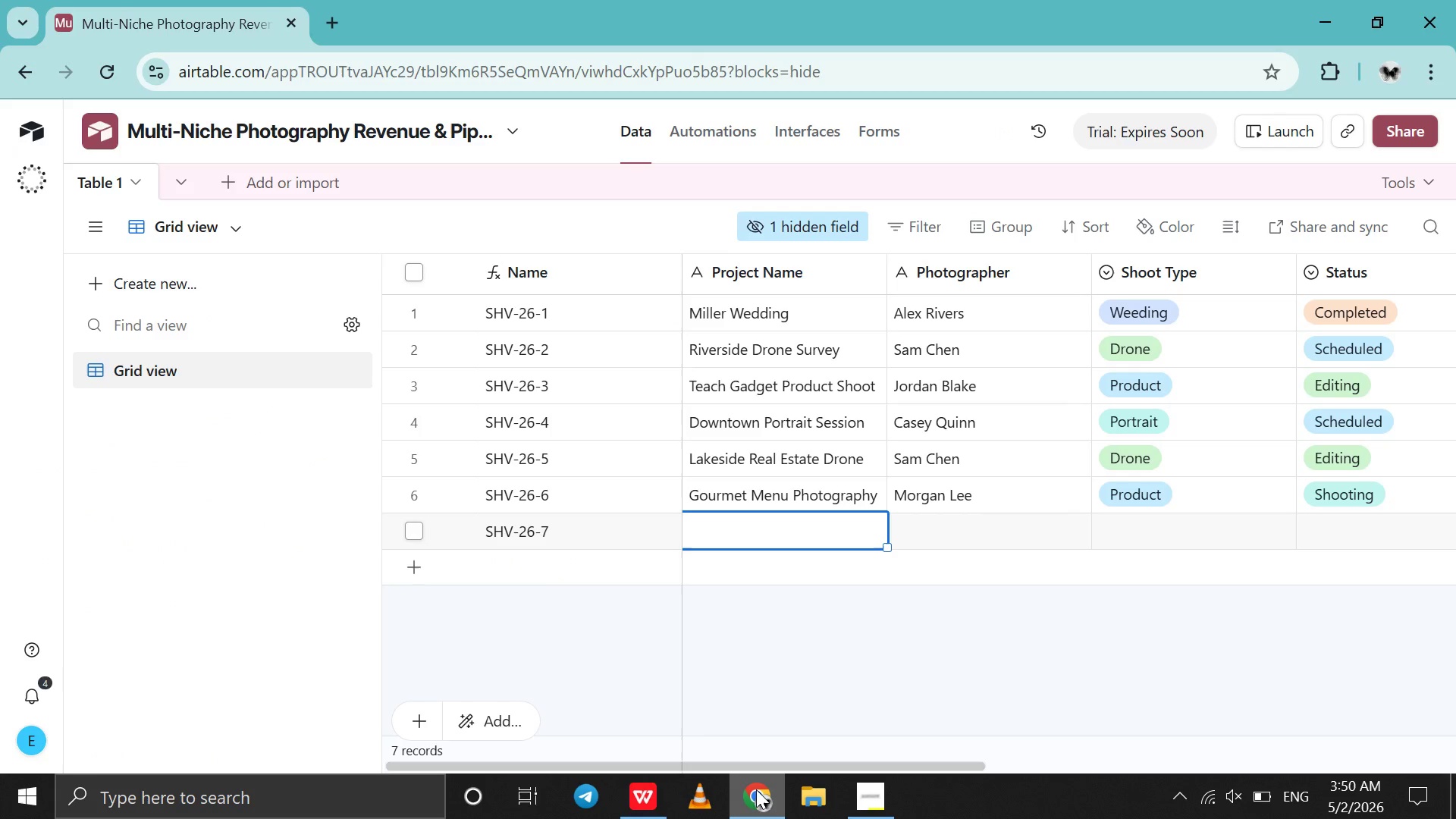 
hold_key(key=S, duration=0.36)
 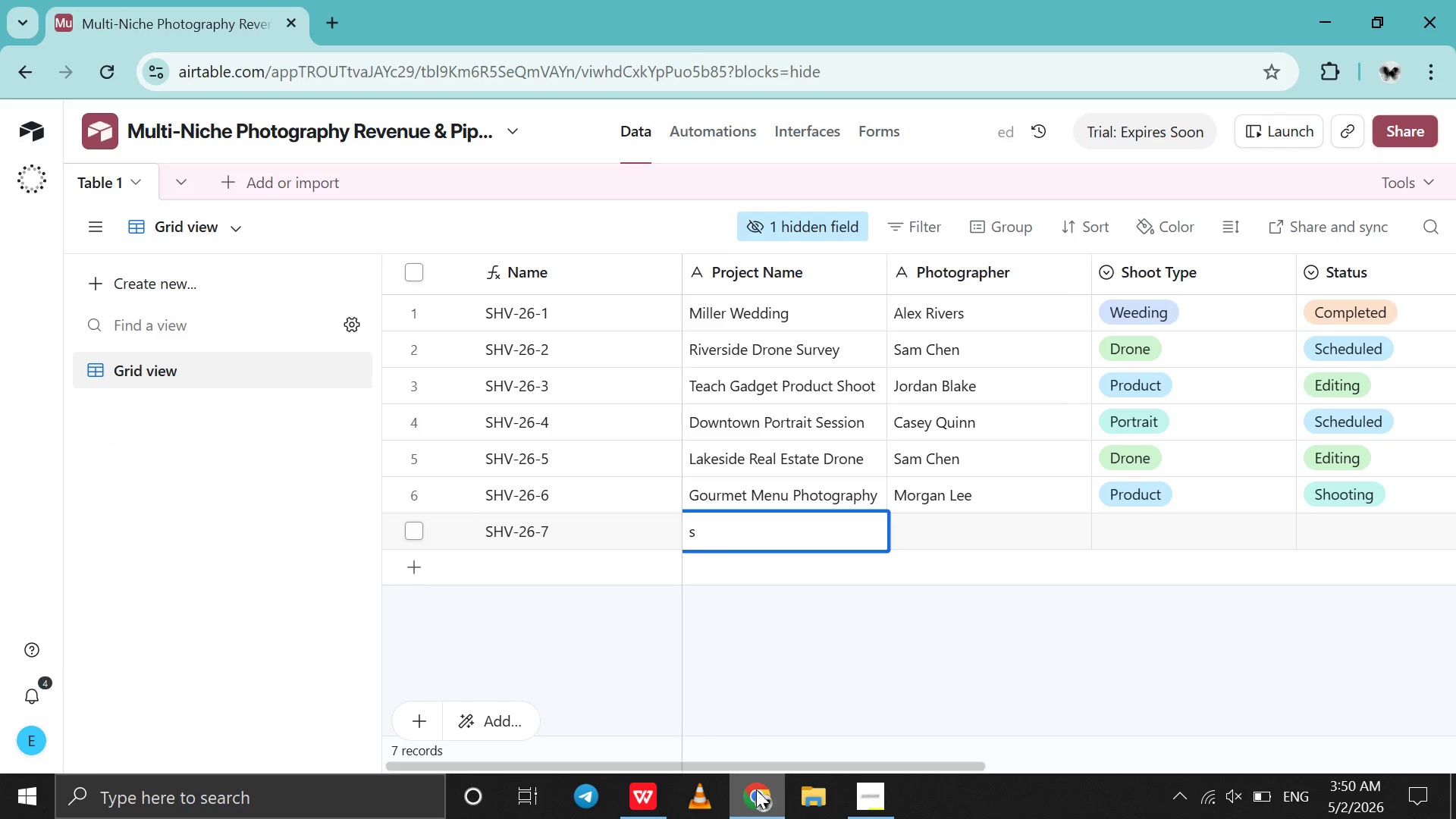 
key(Backspace)
type(Smith-Jonnes )
 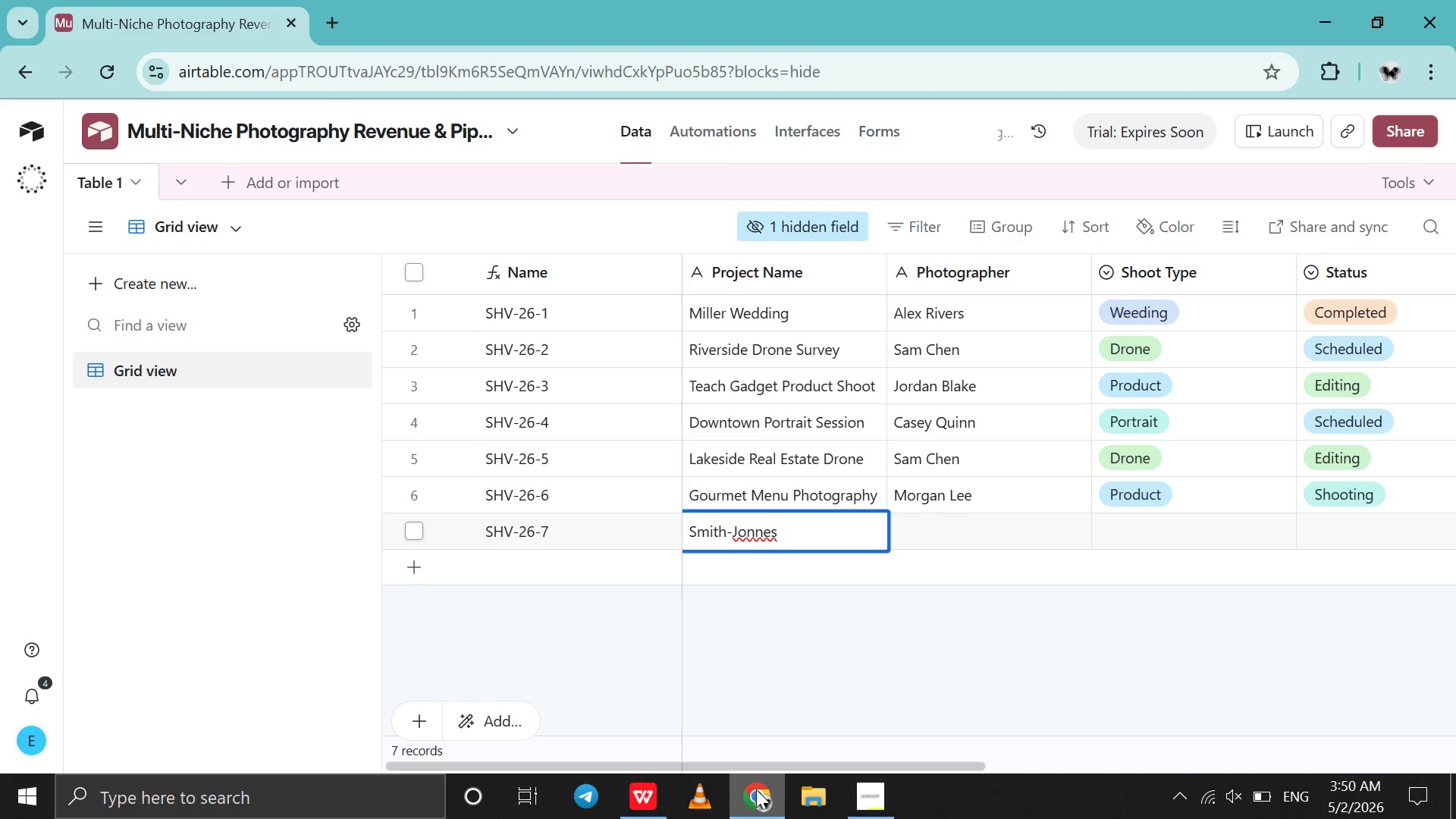 
left_click([758, 816])
 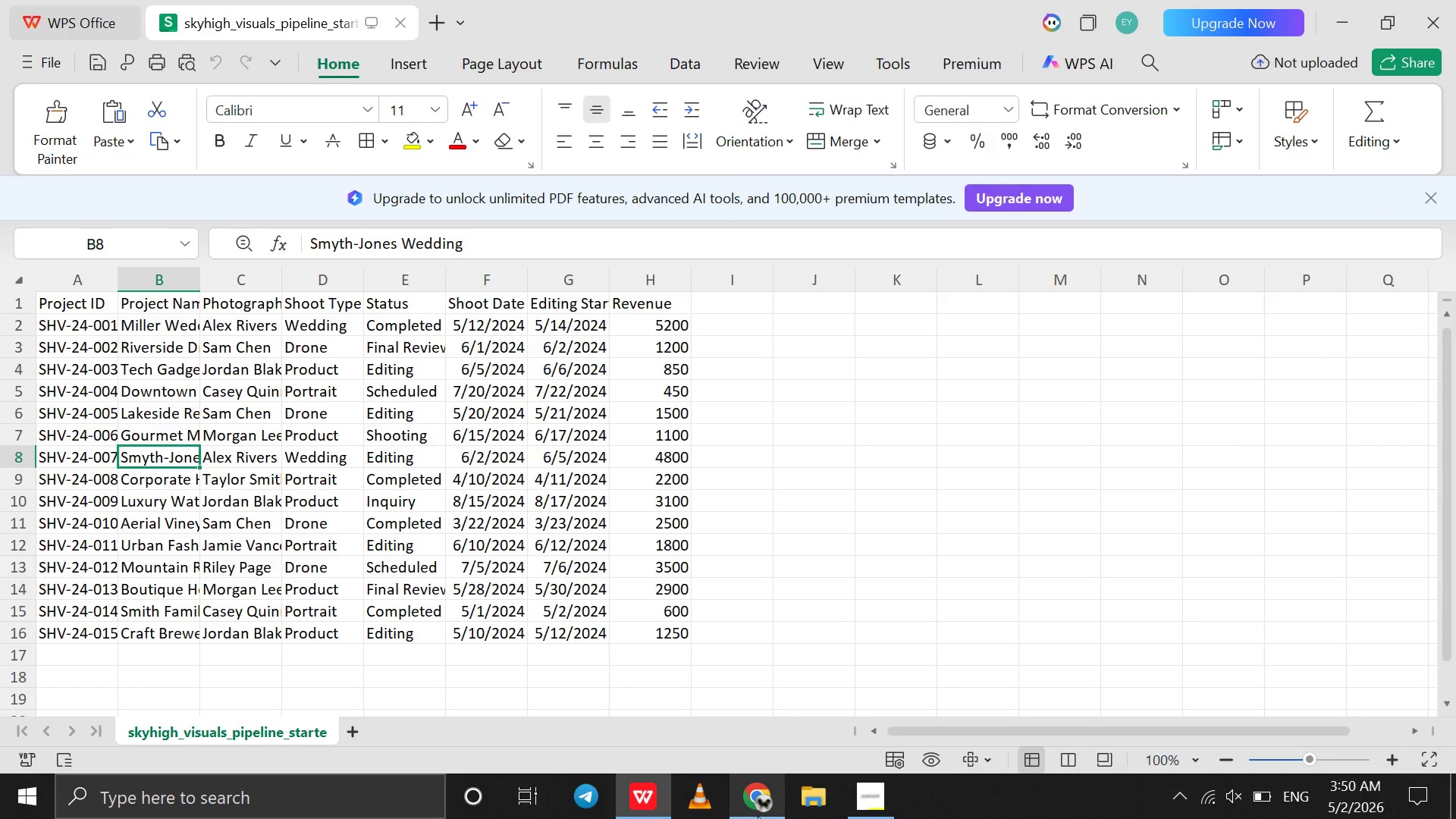 
left_click([758, 816])
 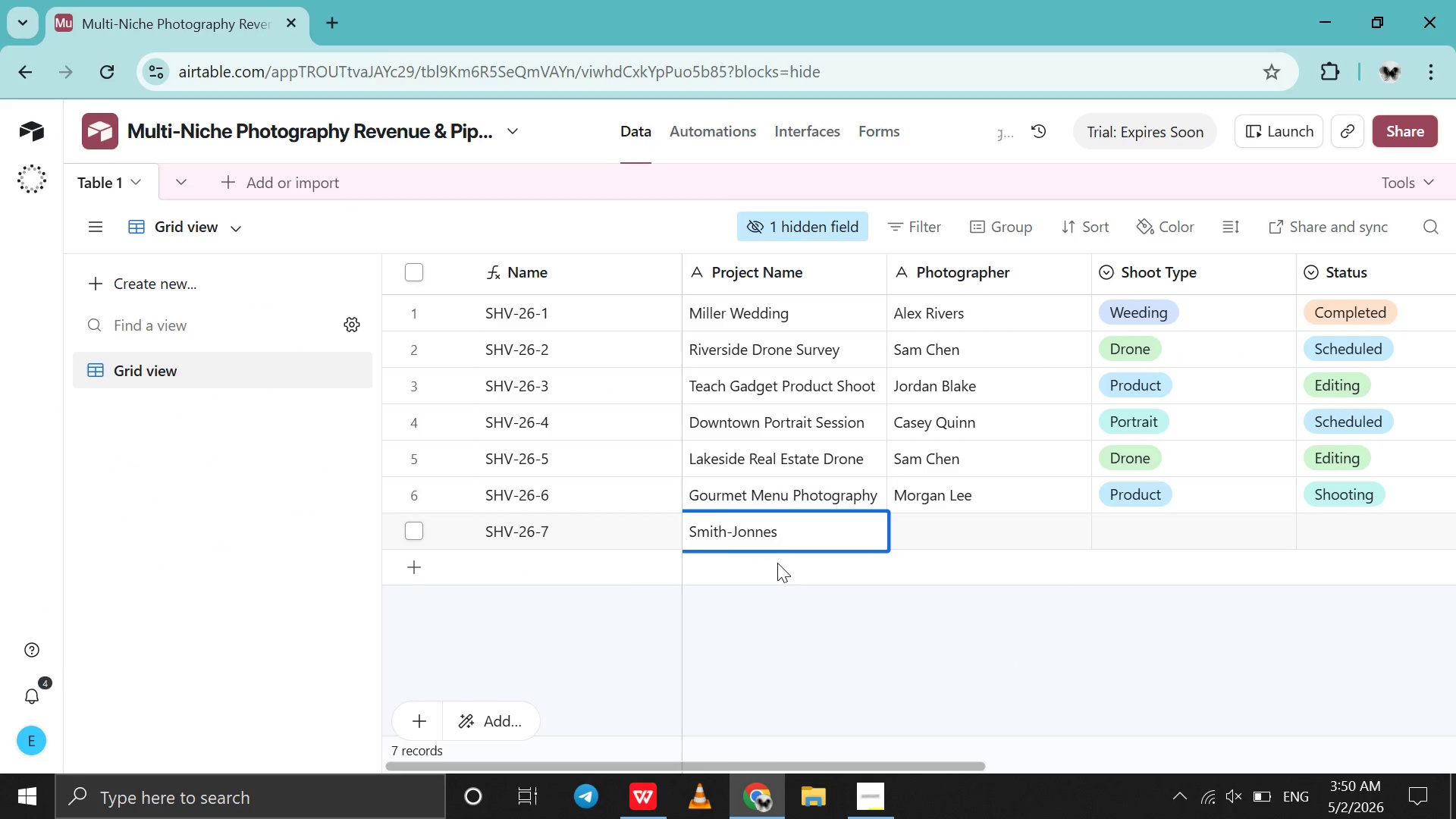 
key(ArrowLeft)
 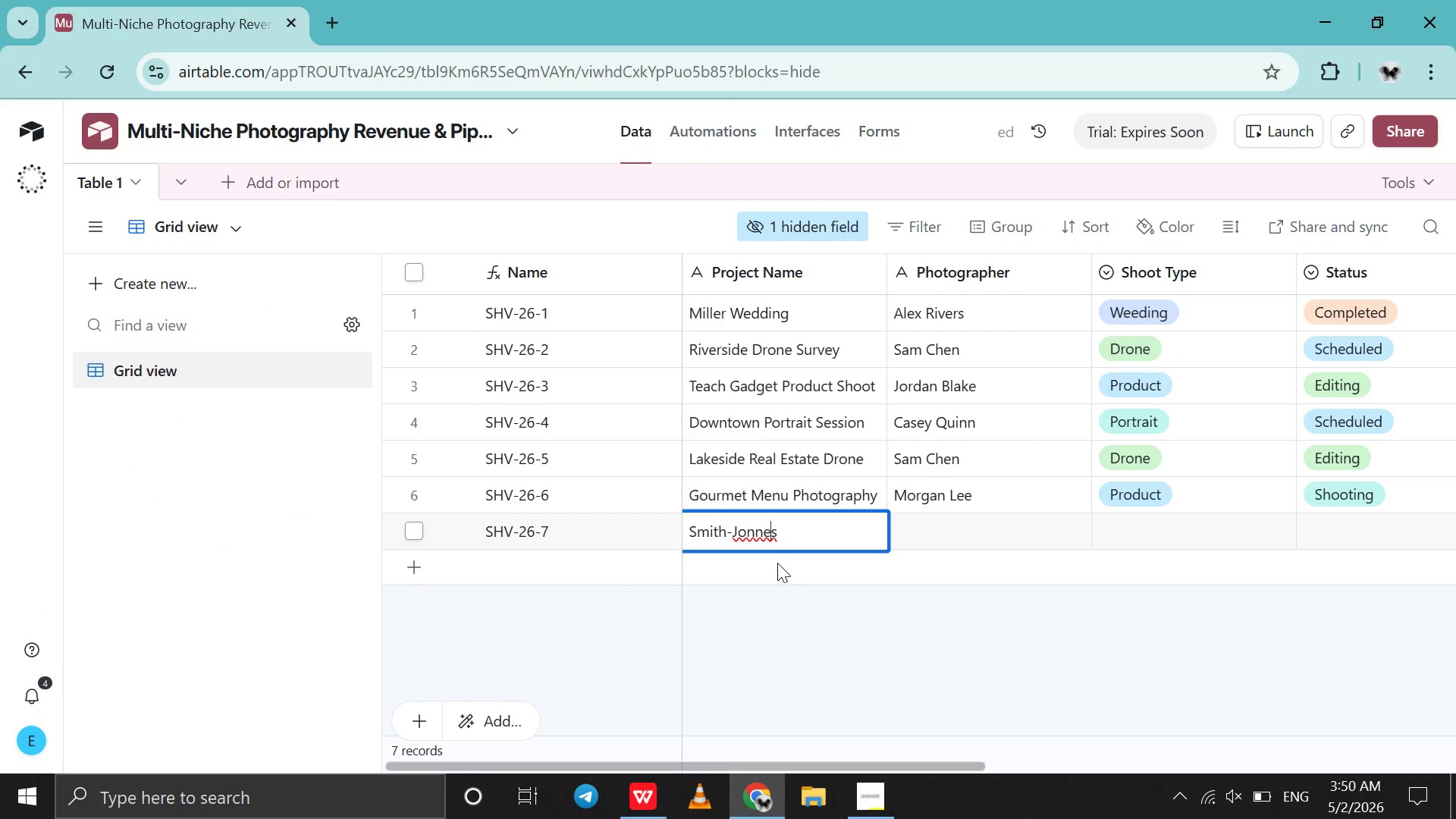 
key(ArrowLeft)
 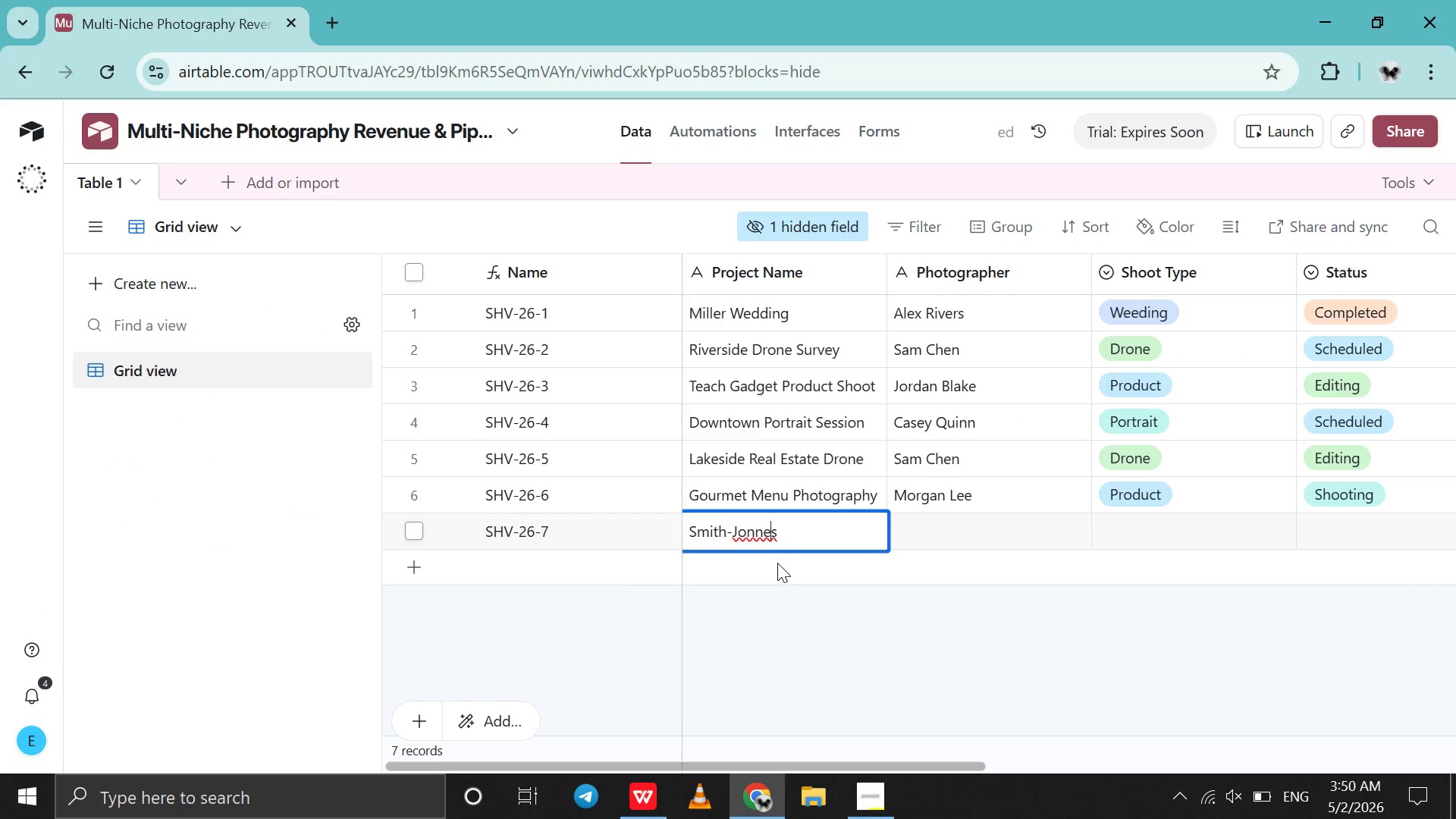 
key(ArrowLeft)
 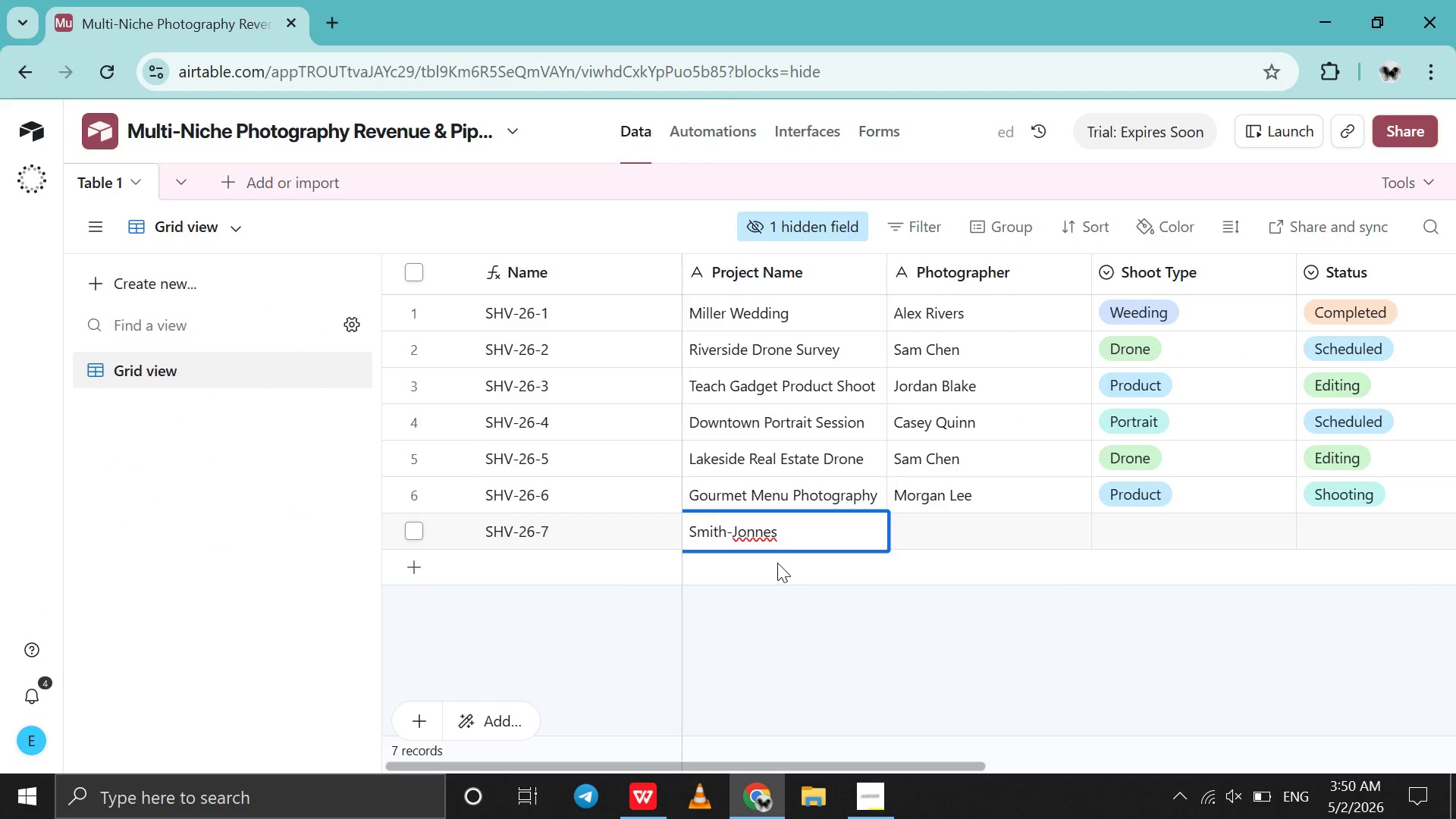 
key(Backspace)
 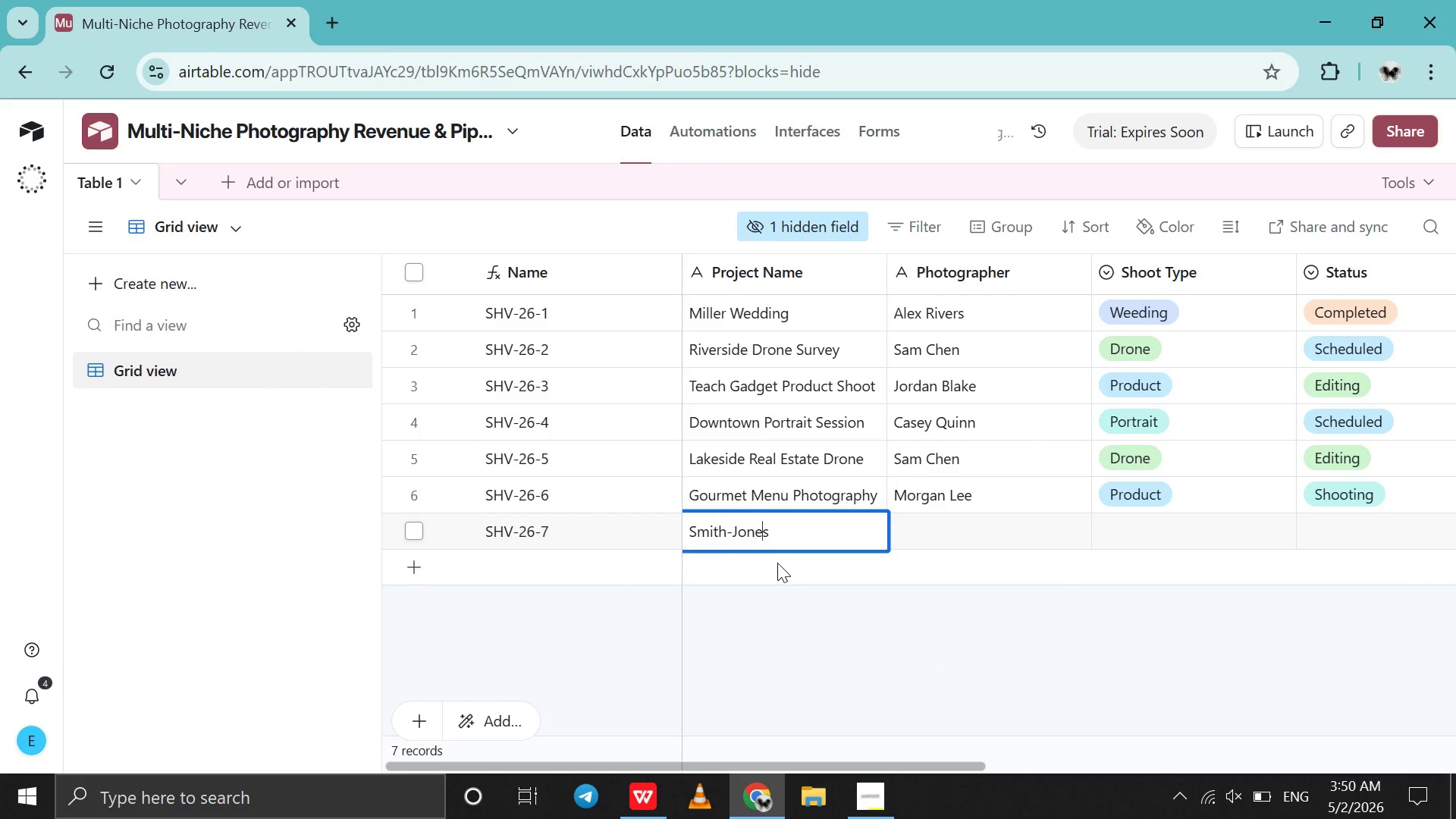 
key(ArrowRight)
 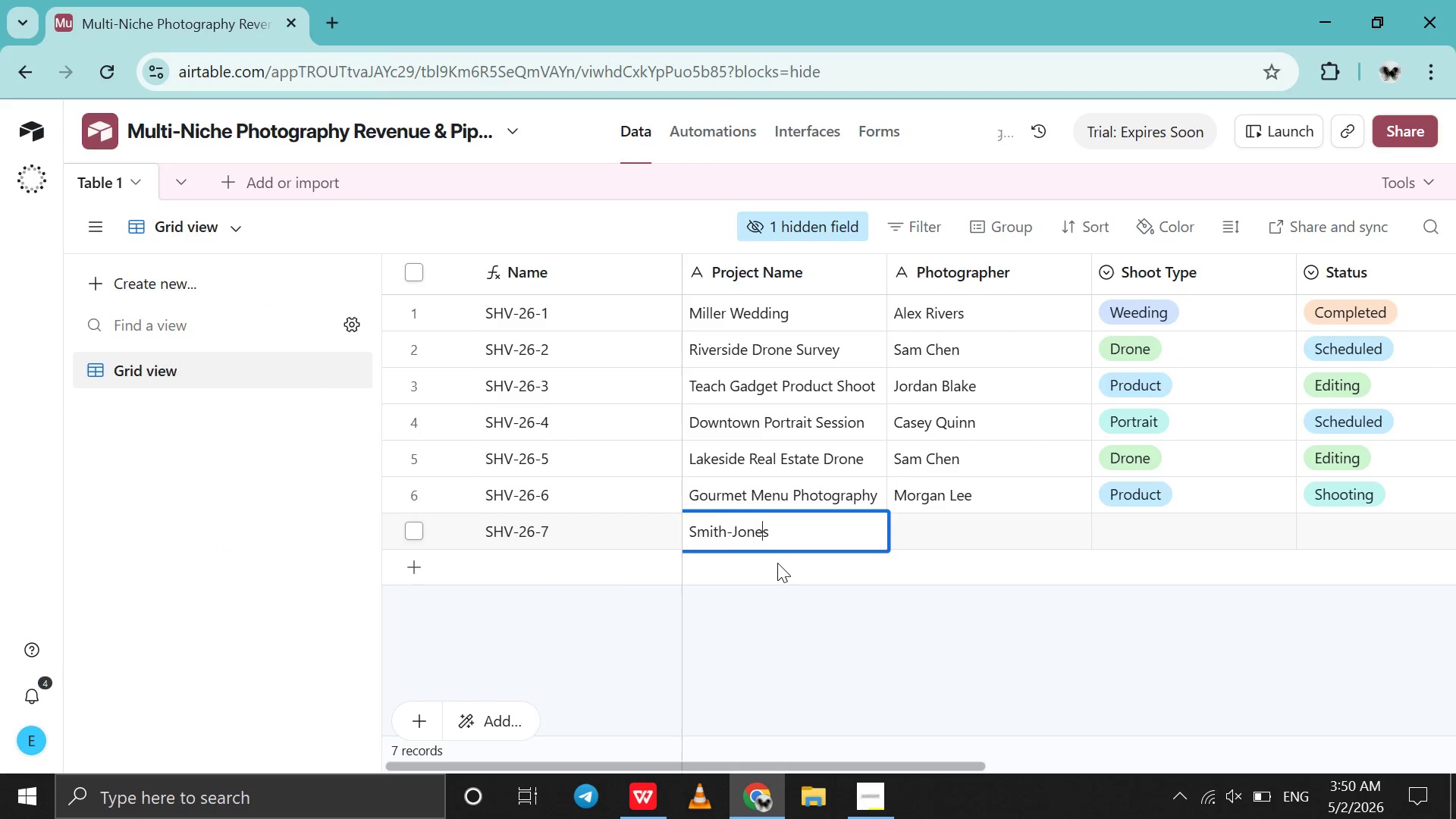 
key(ArrowRight)
 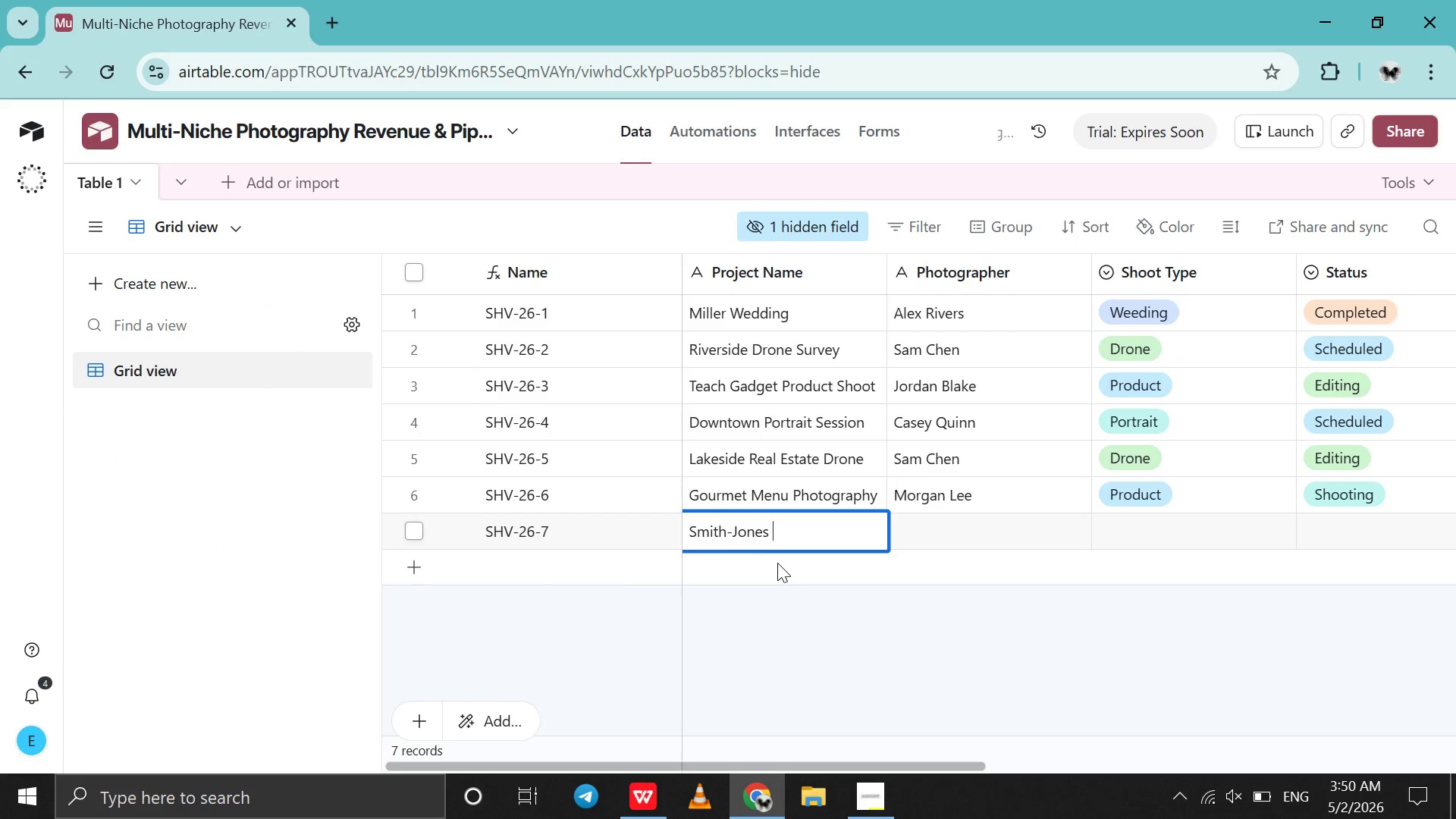 
key(ArrowRight)
 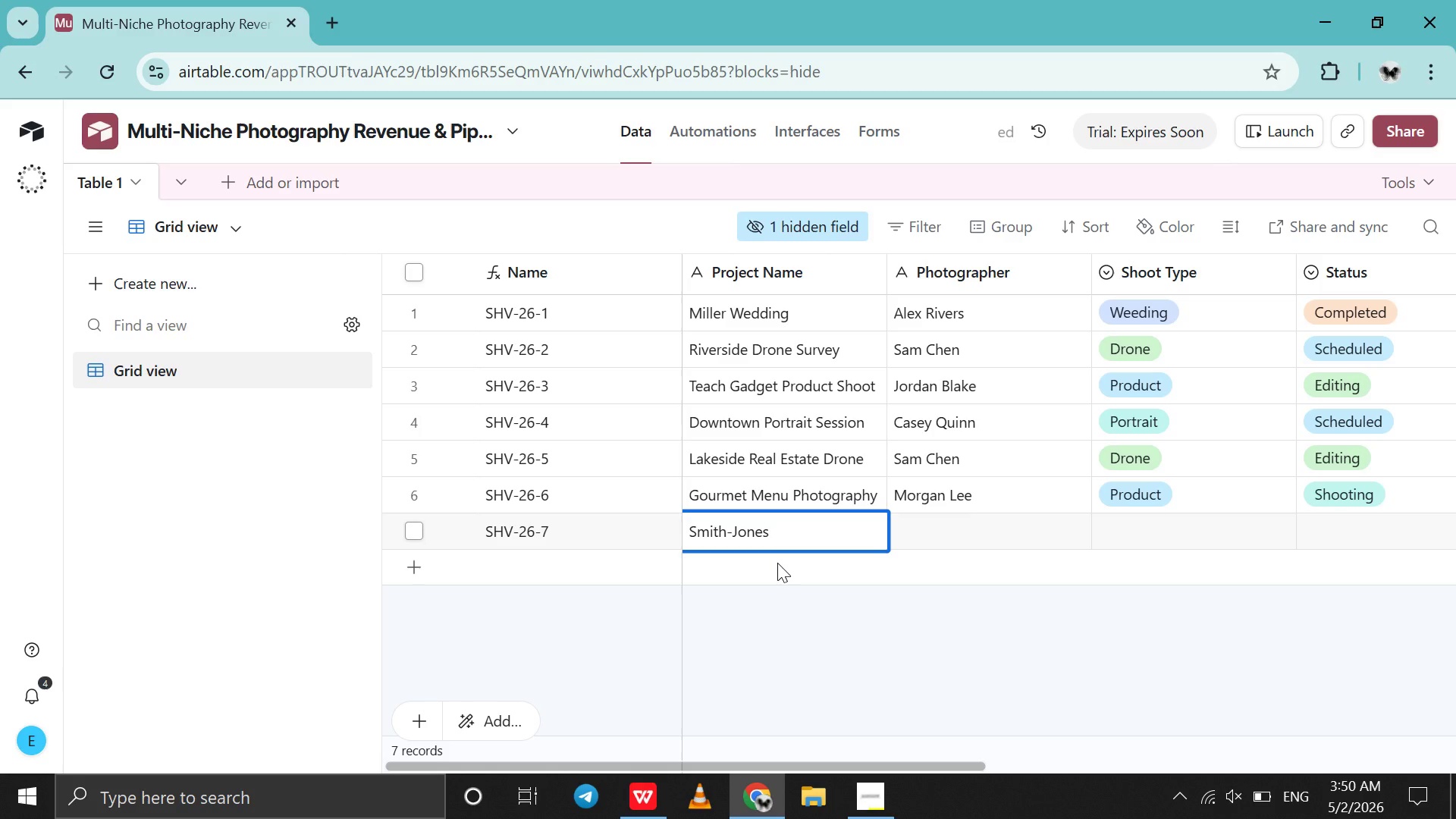 
type(Wedding)
key(Tab)
 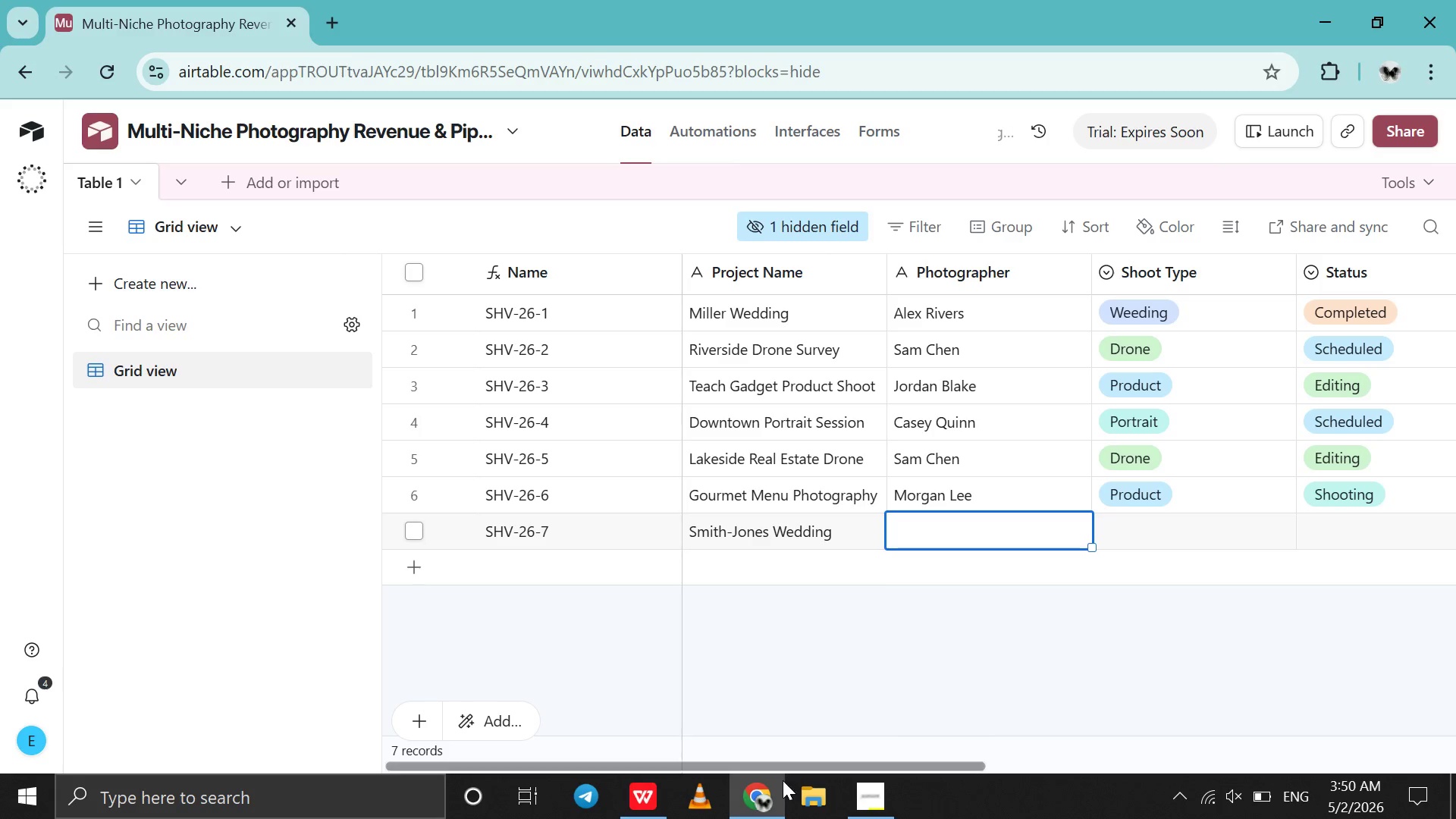 
left_click([764, 803])
 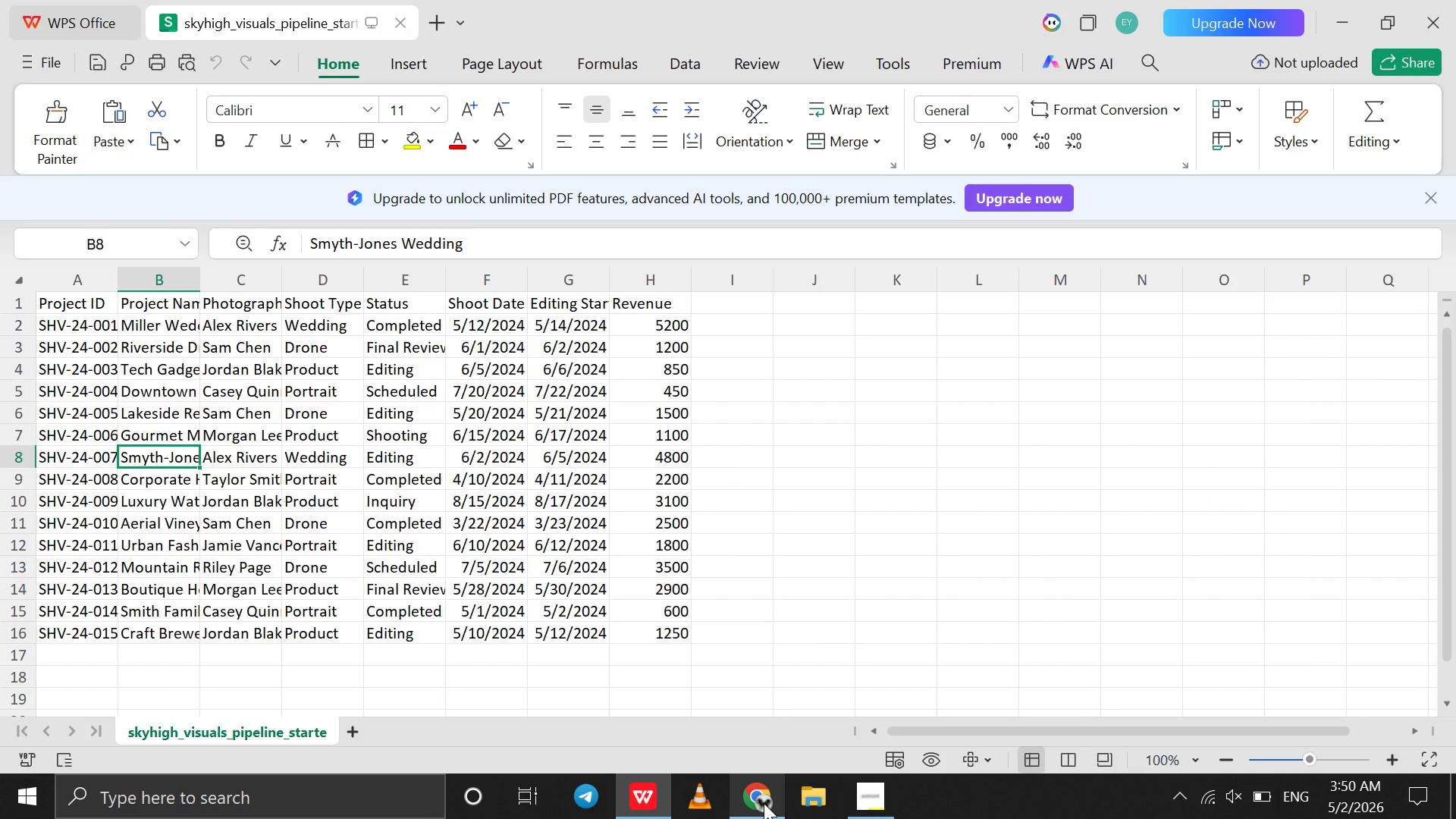 
left_click([764, 803])
 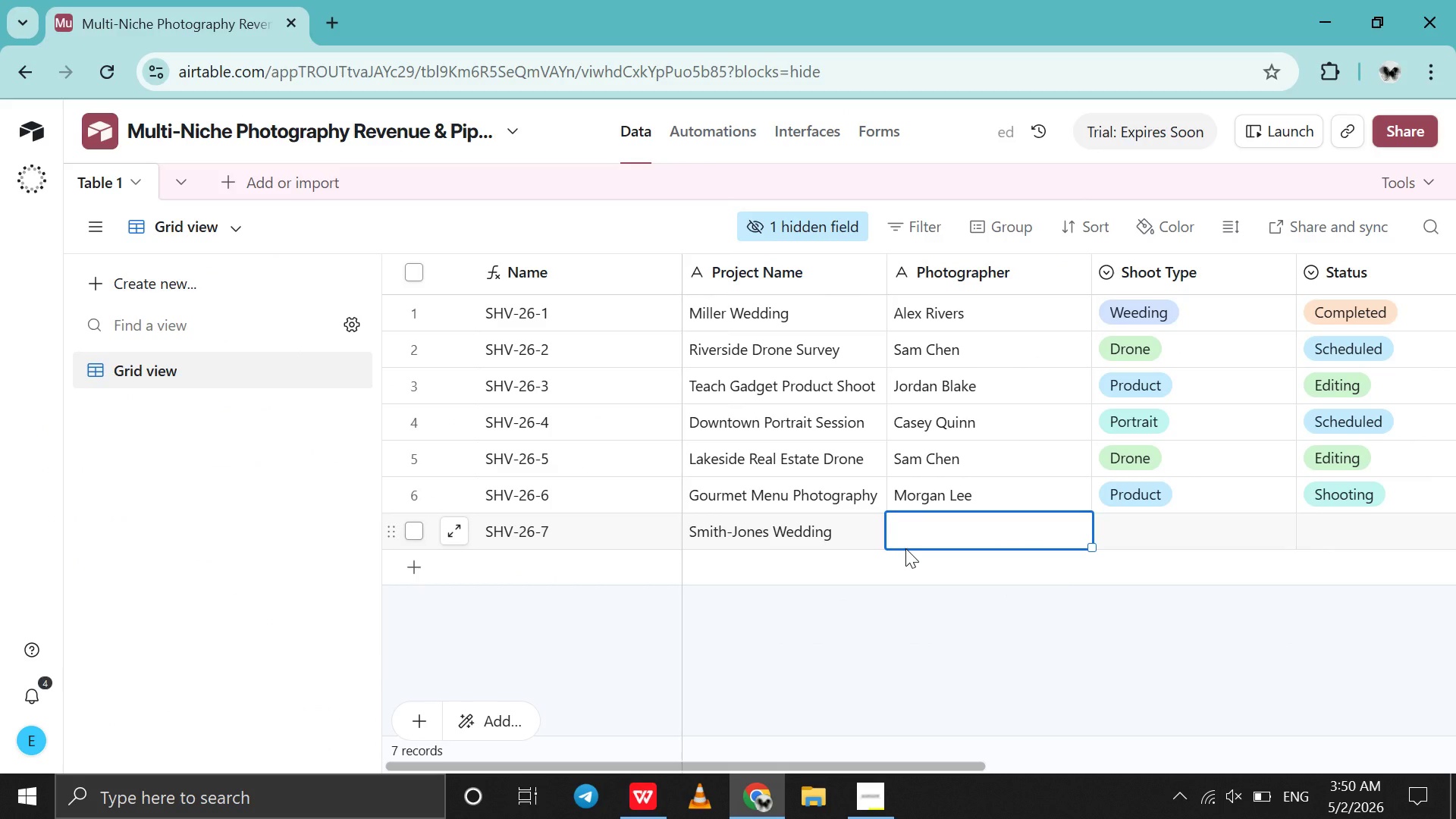 
type(Alex Revers)
 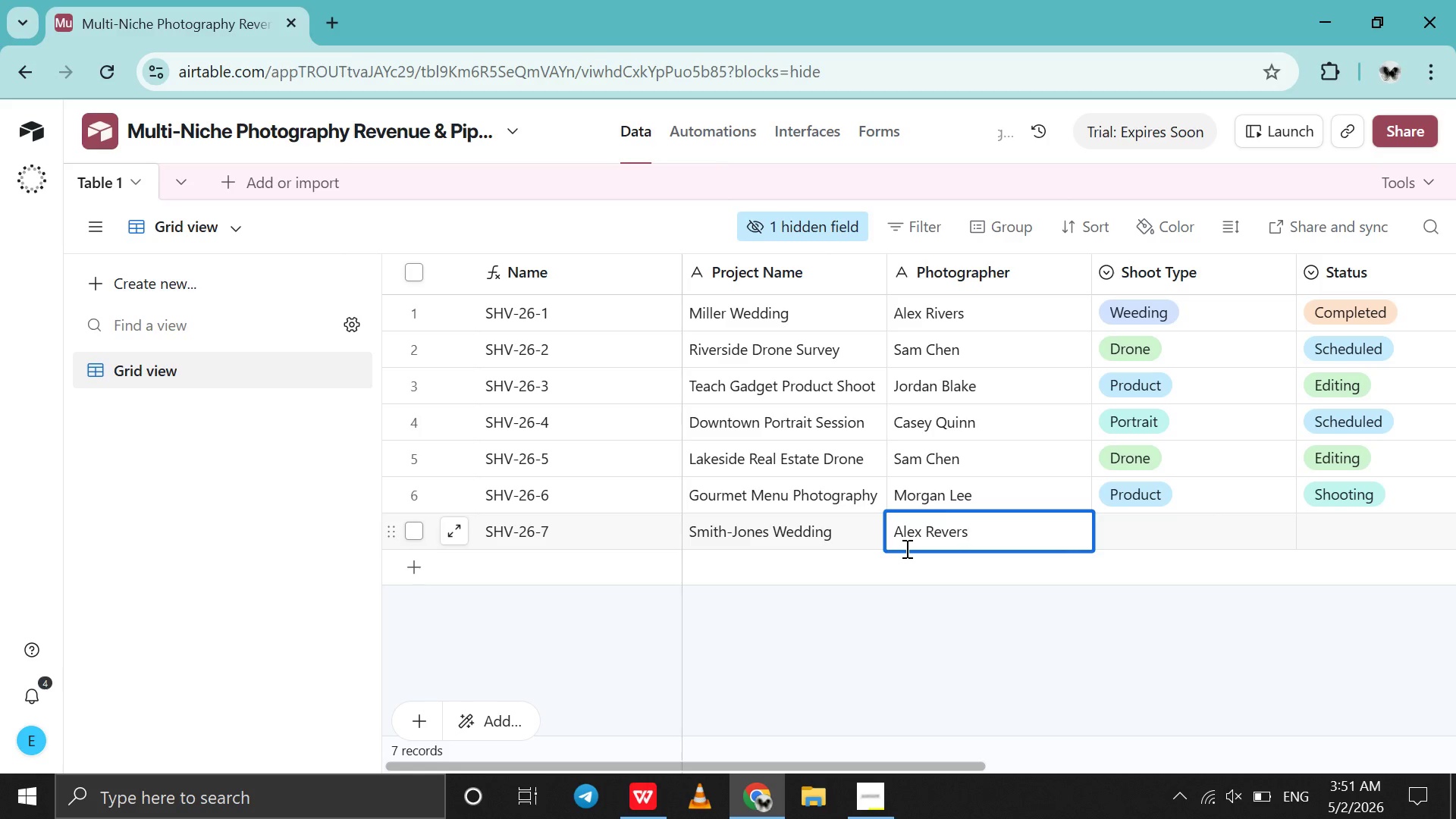 
hold_key(key=ArrowLeft, duration=0.61)
 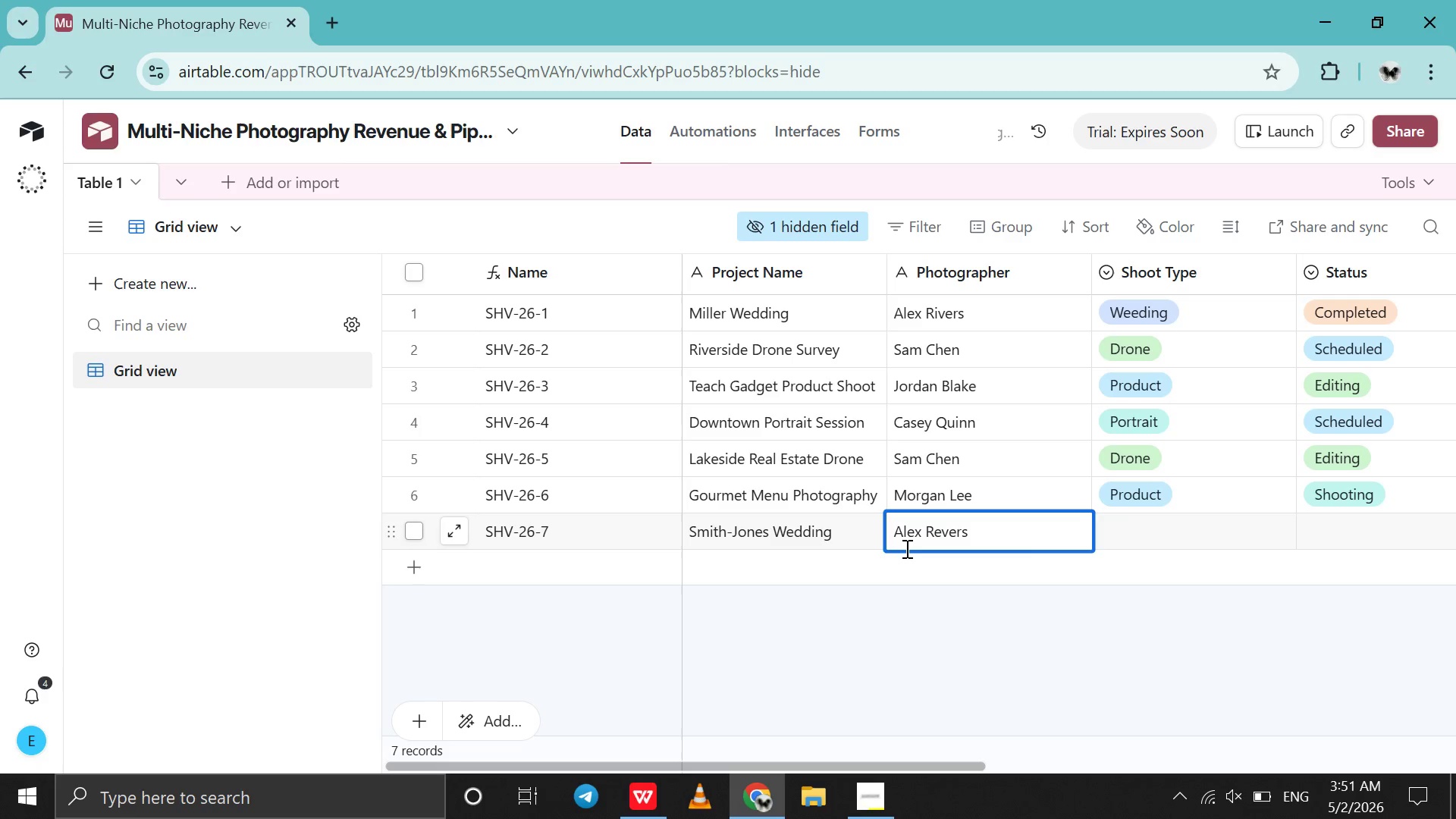 
key(ArrowRight)
 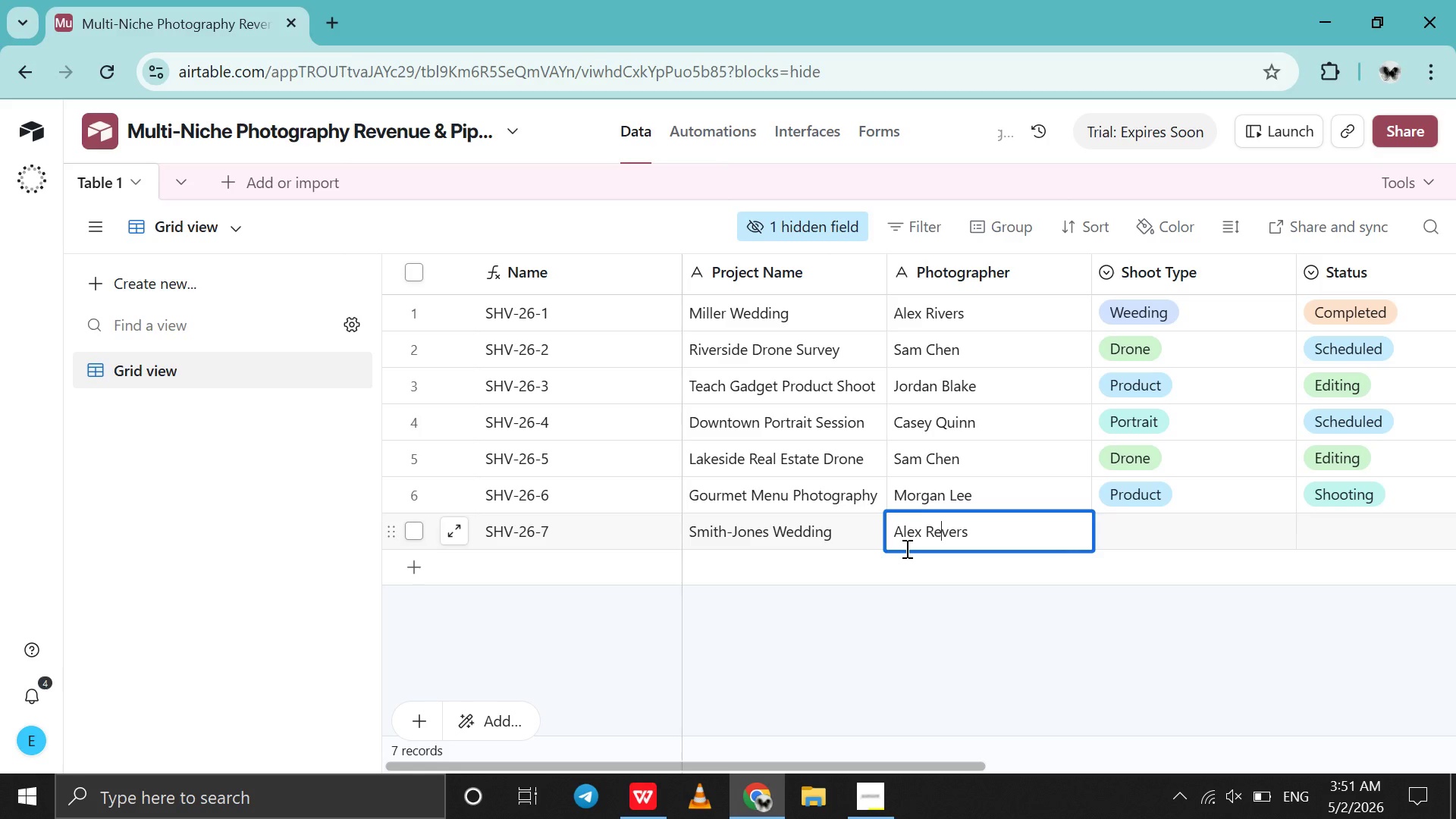 
key(Backspace)
 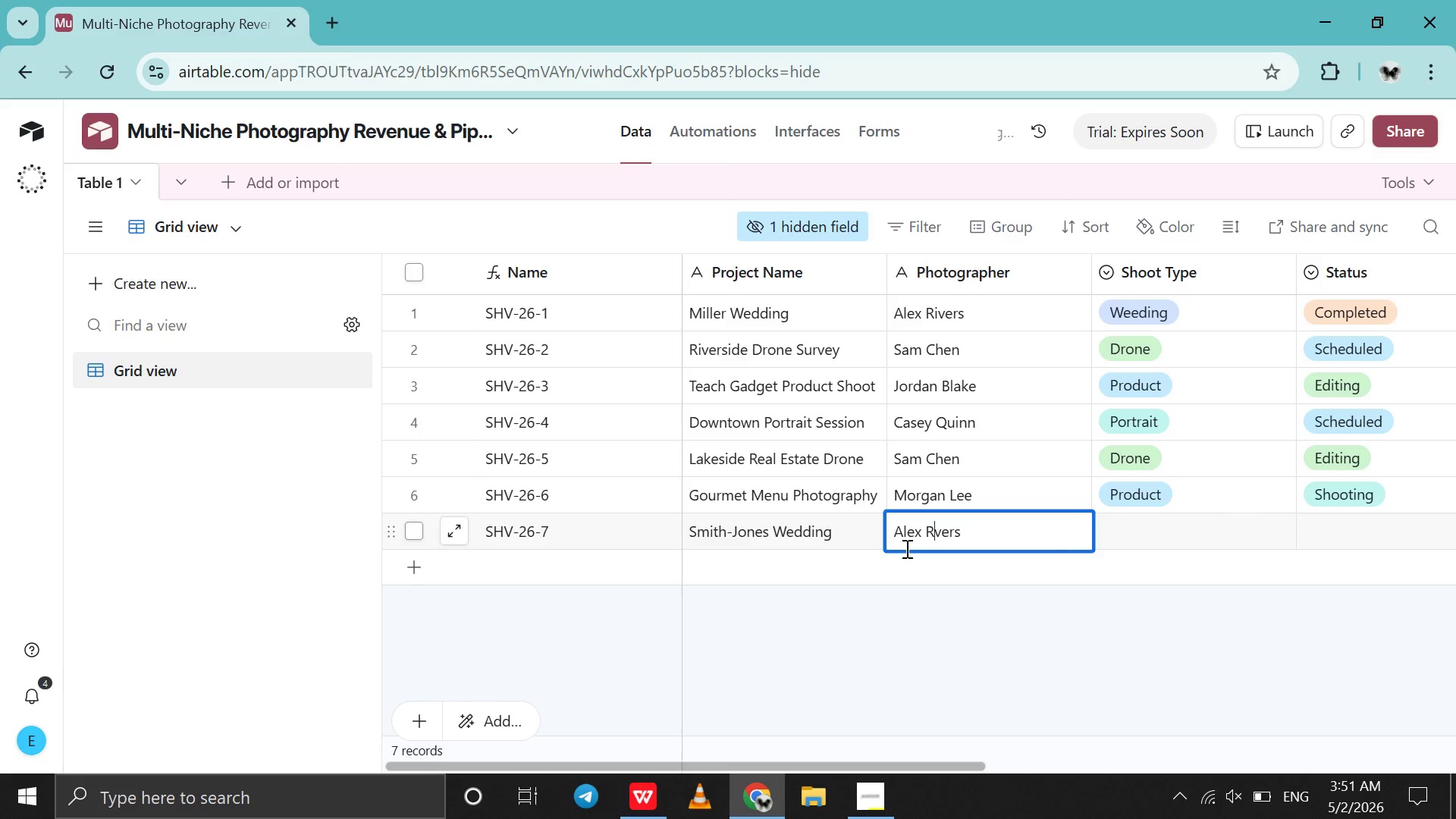 
key(I)
 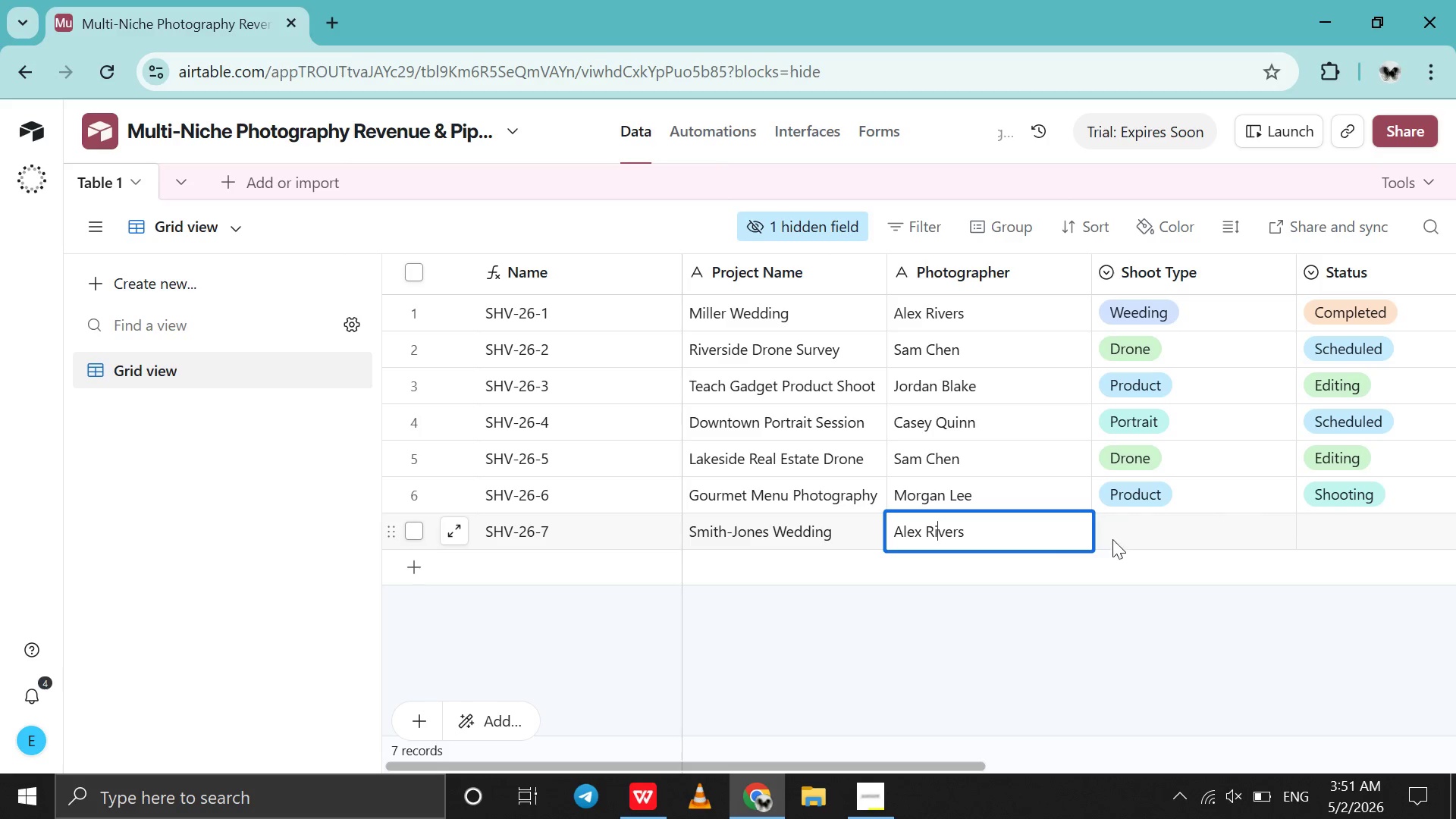 
double_click([1112, 539])
 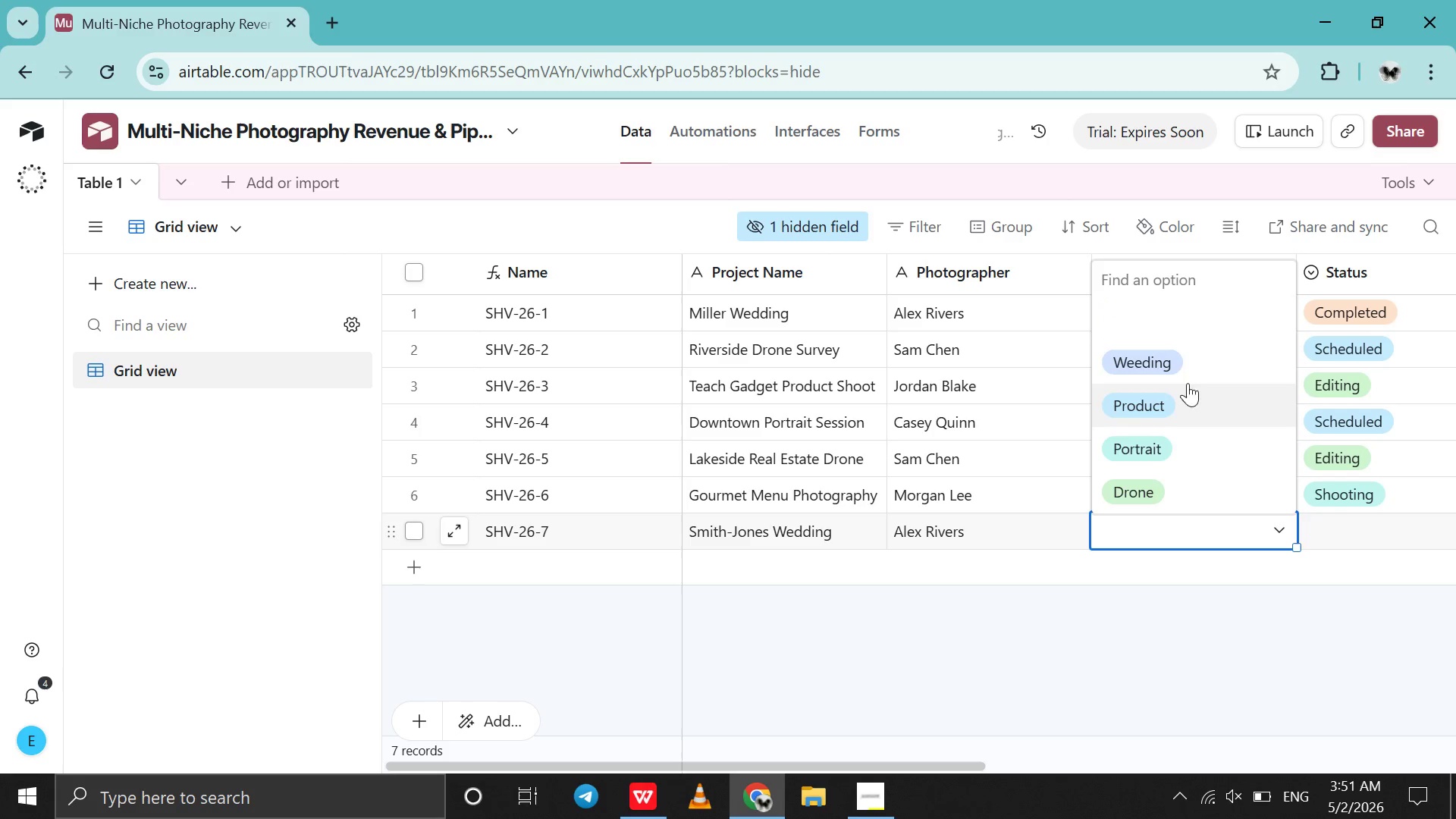 
left_click([1200, 362])
 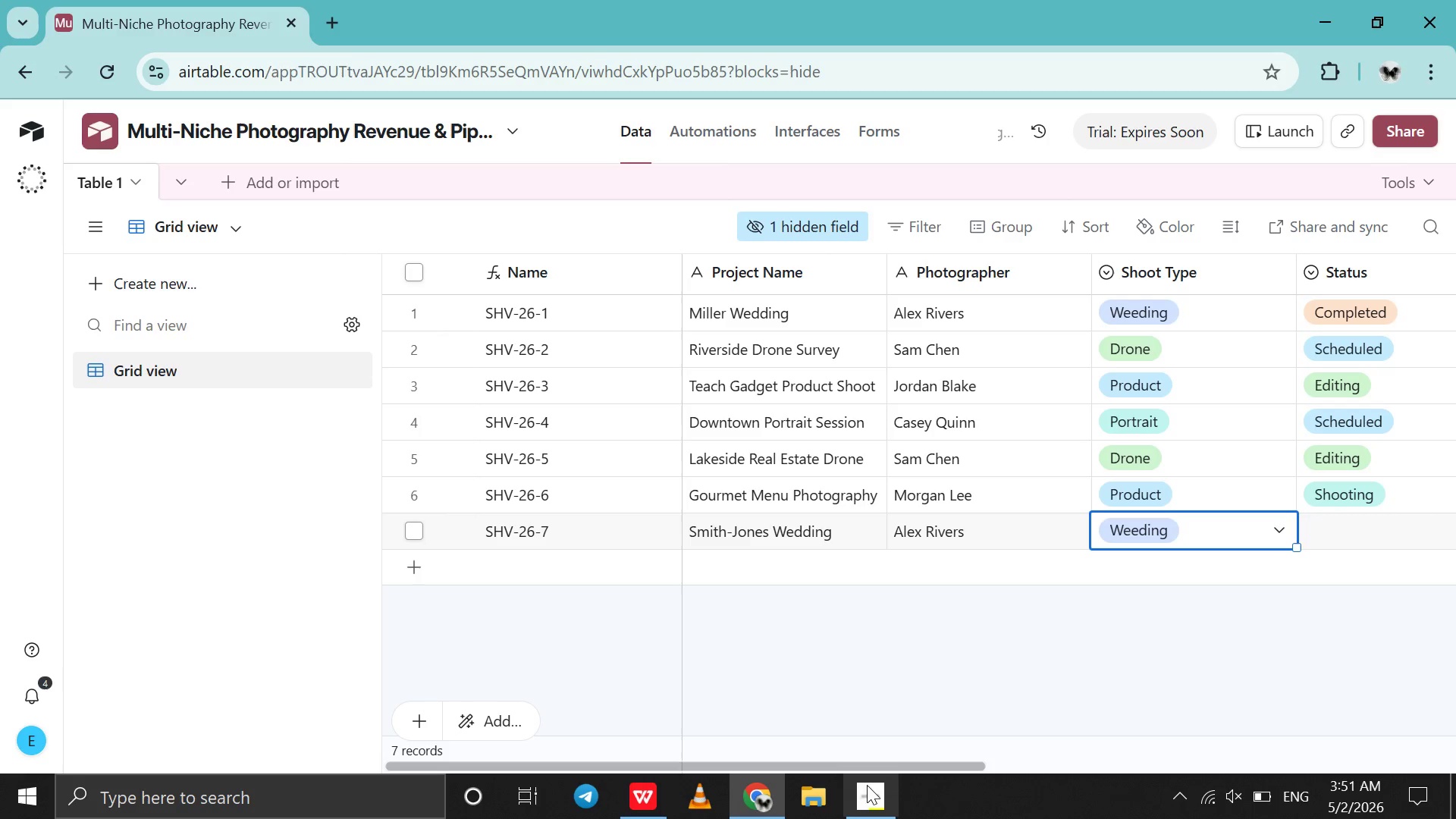 
left_click([867, 792])